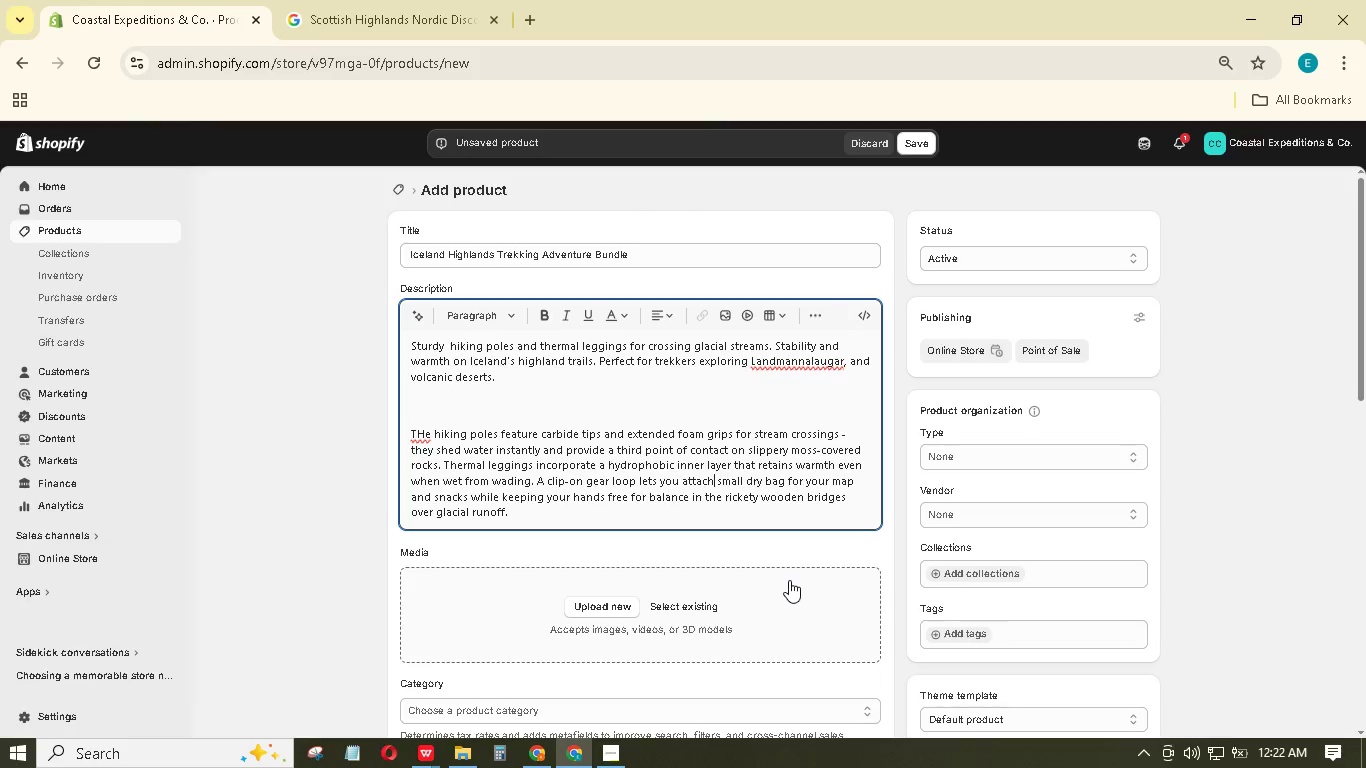 
key(S)
 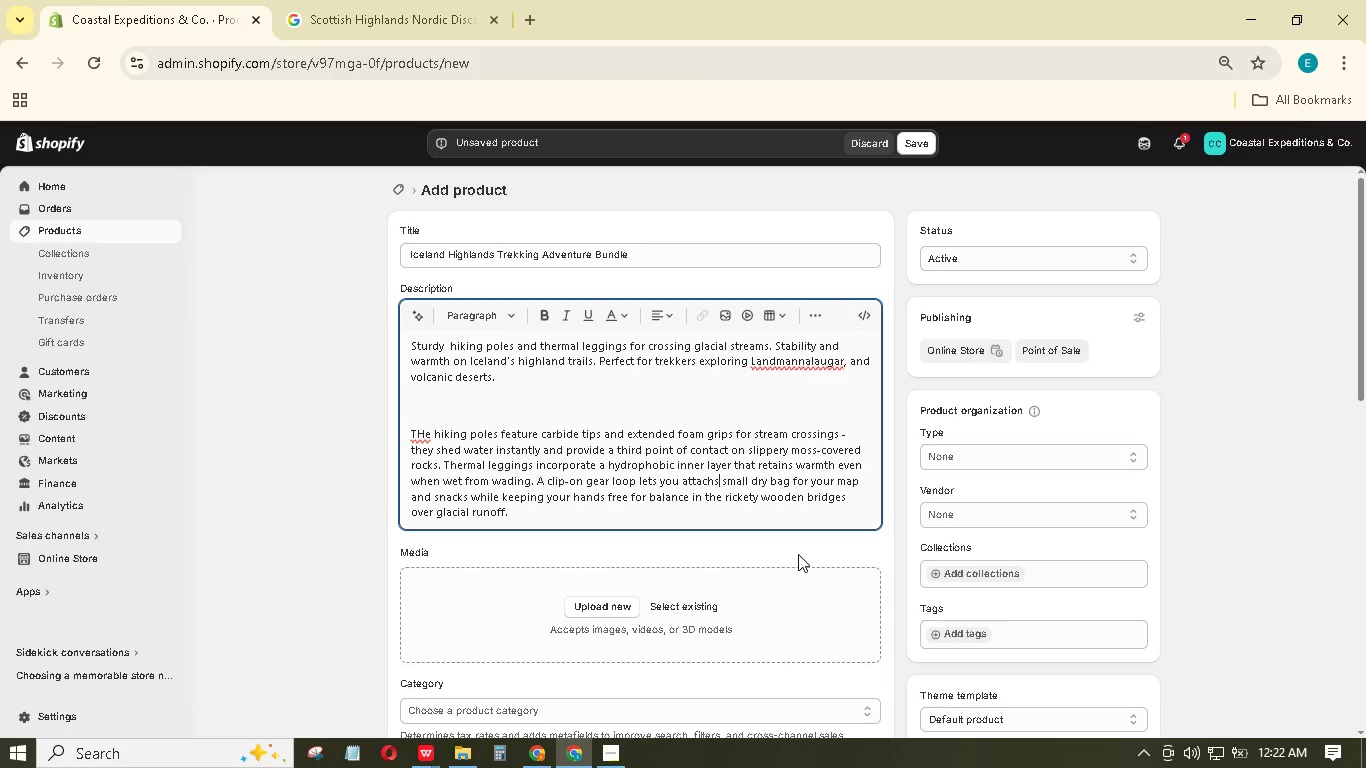 
wait(8.36)
 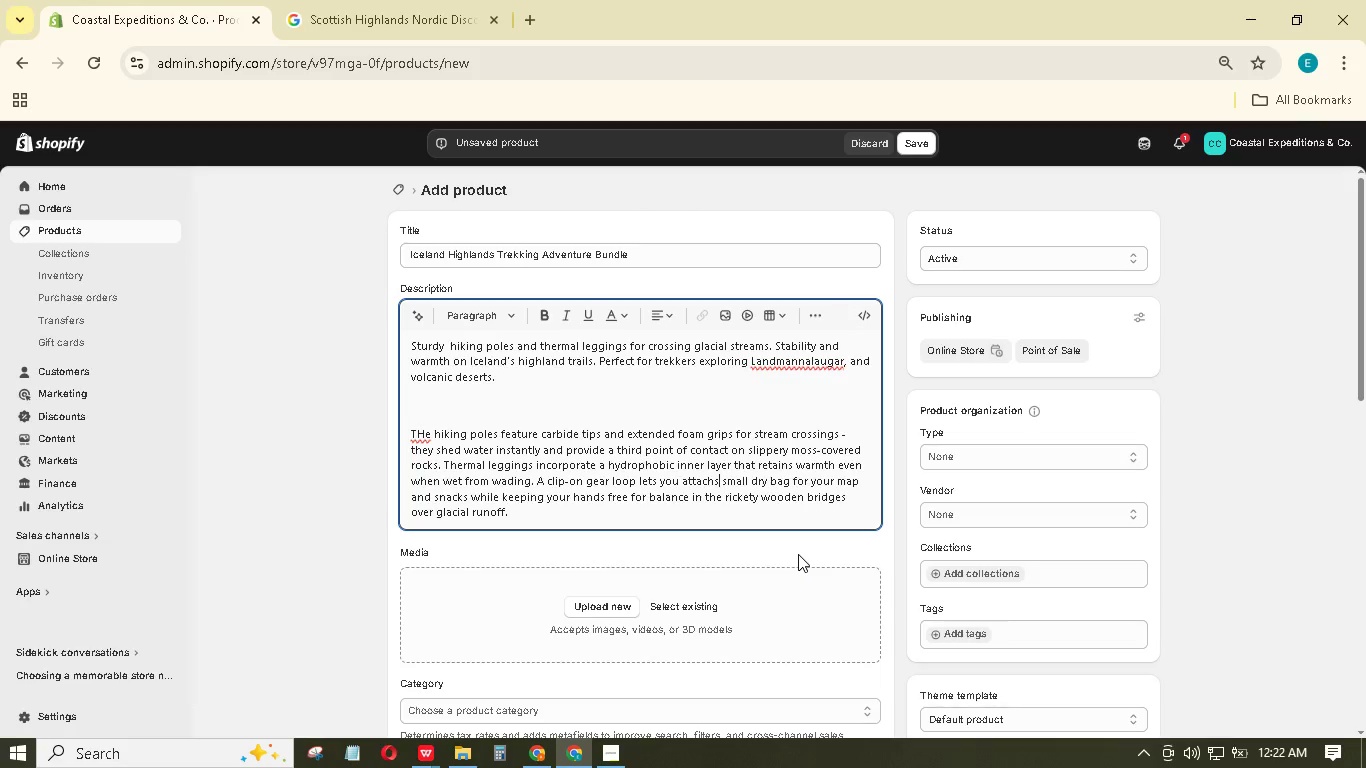 
left_click([423, 430])
 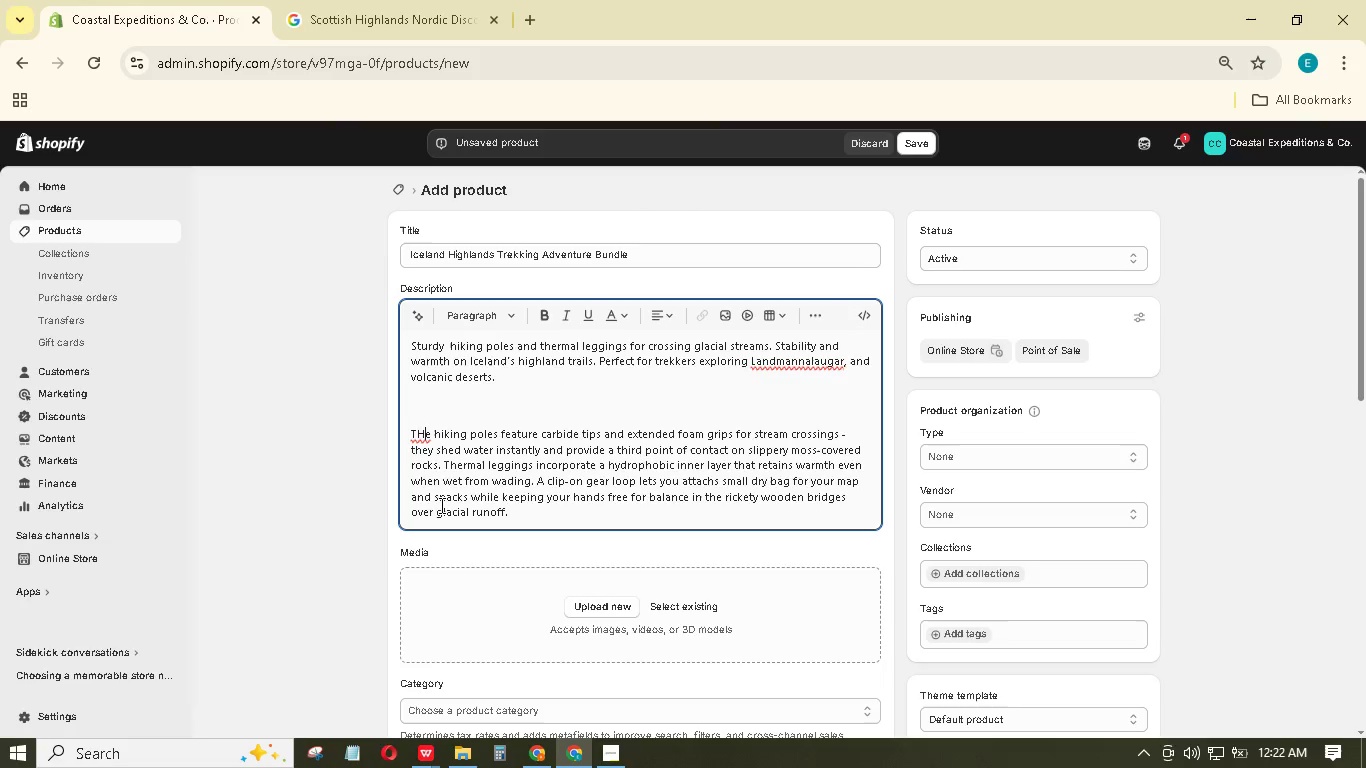 
key(Backspace)
 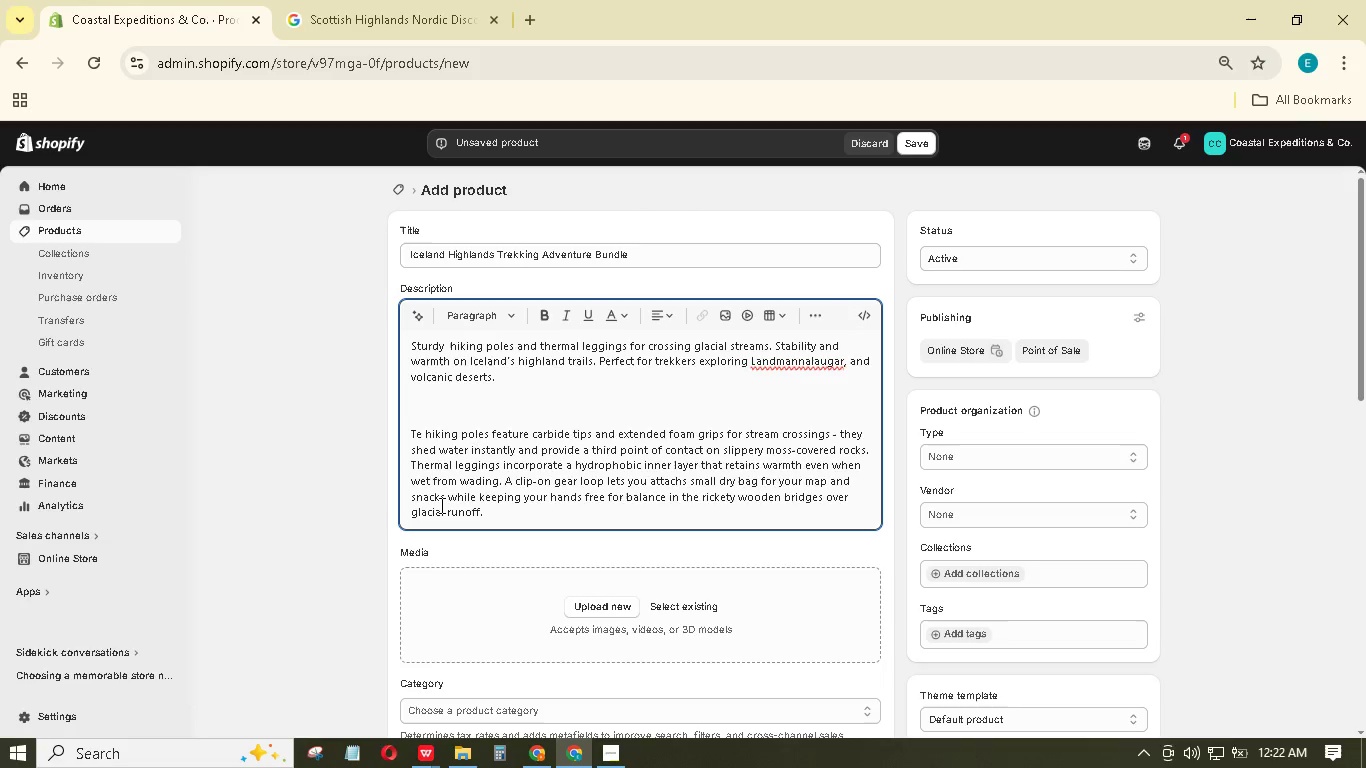 
key(H)
 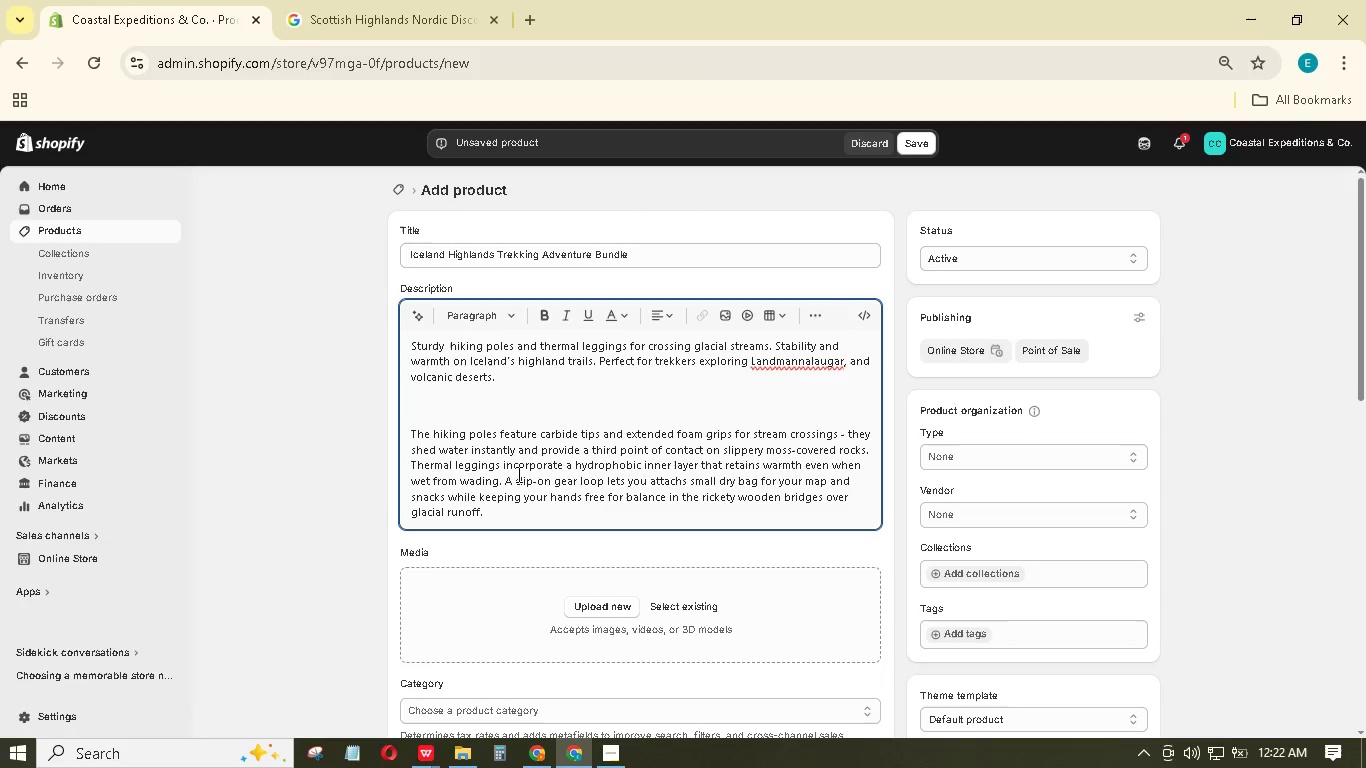 
scroll: coordinate [517, 474], scroll_direction: down, amount: 2.0
 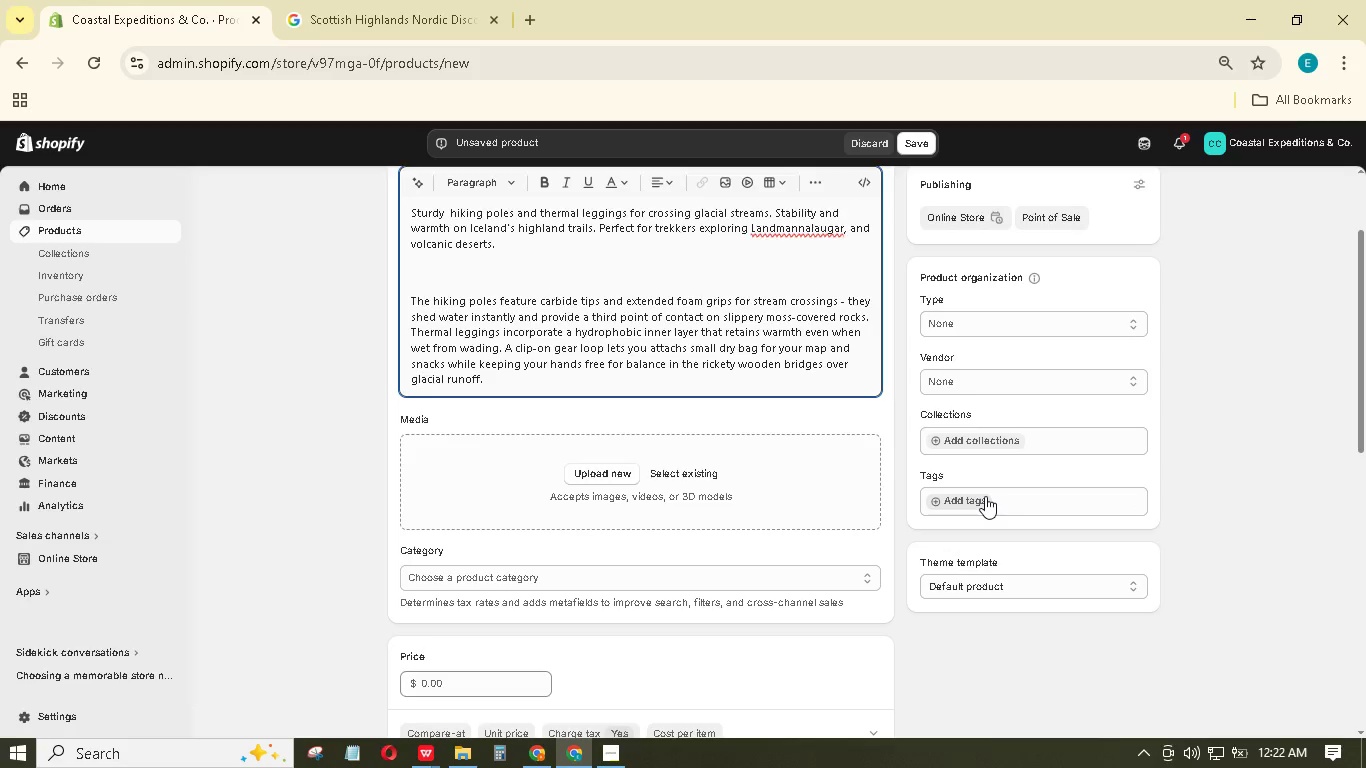 
wait(8.61)
 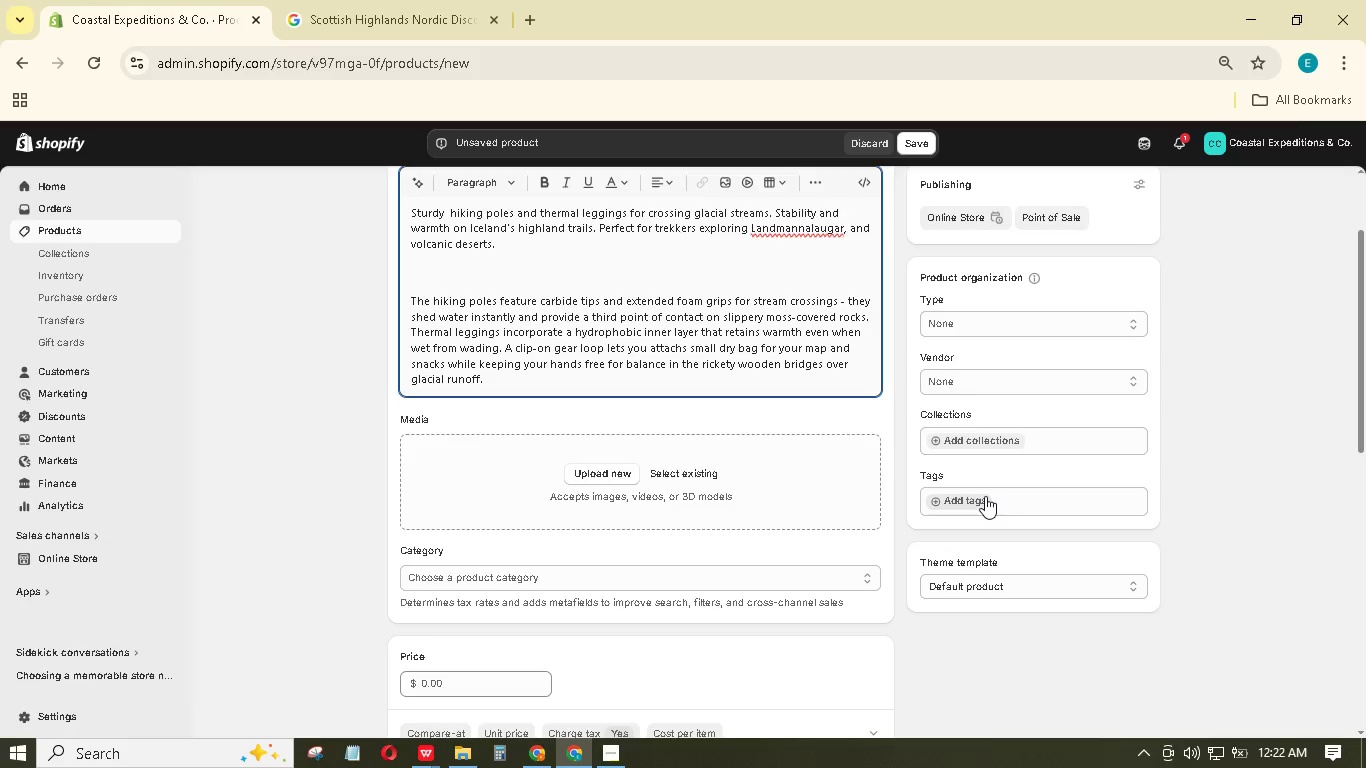 
left_click([588, 477])
 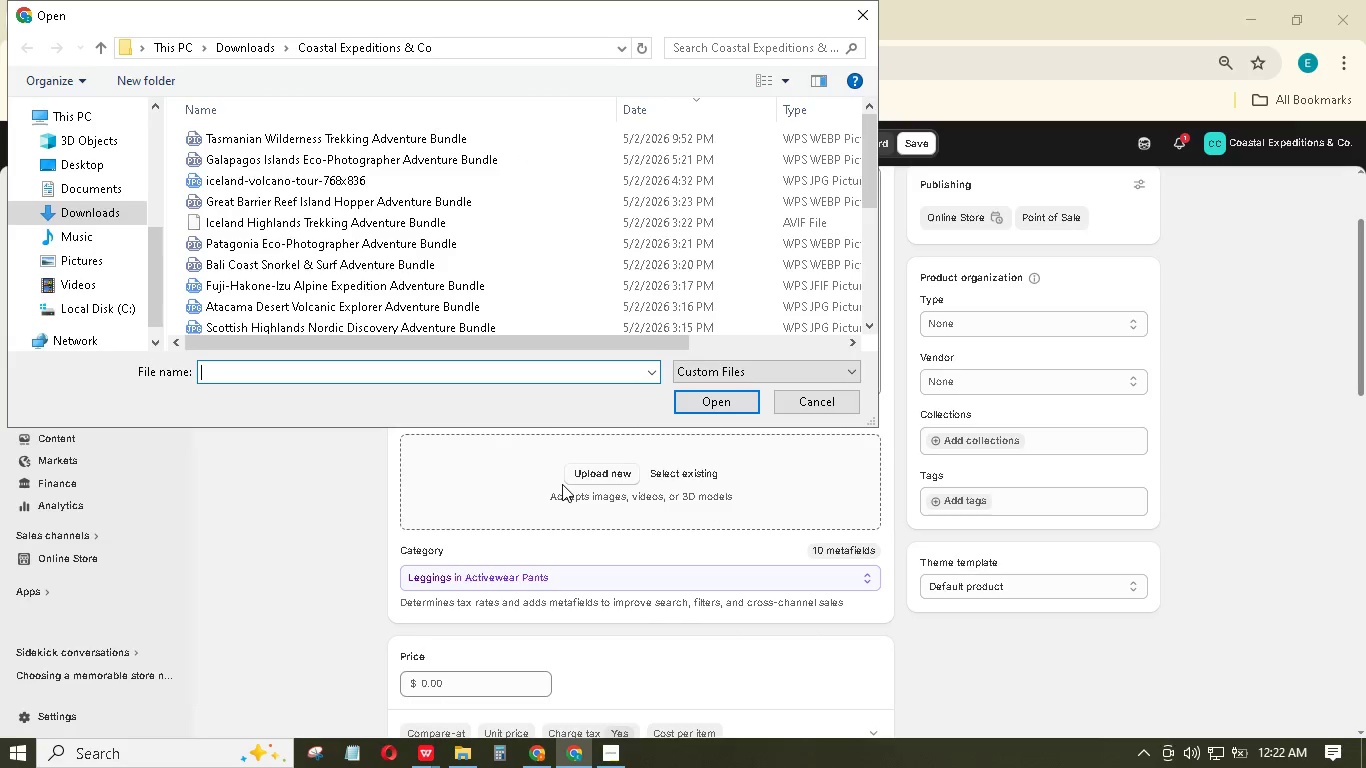 
wait(10.38)
 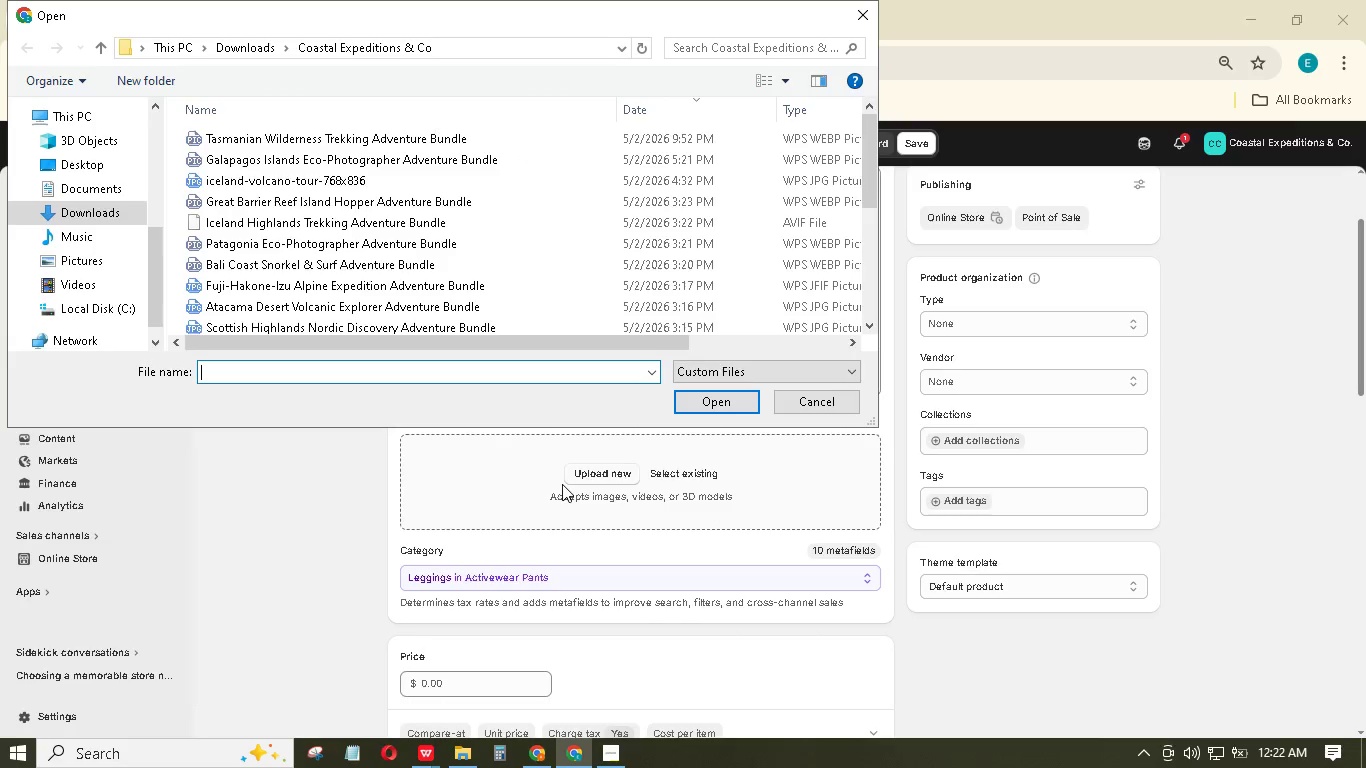 
scroll: coordinate [414, 295], scroll_direction: up, amount: 1.0
 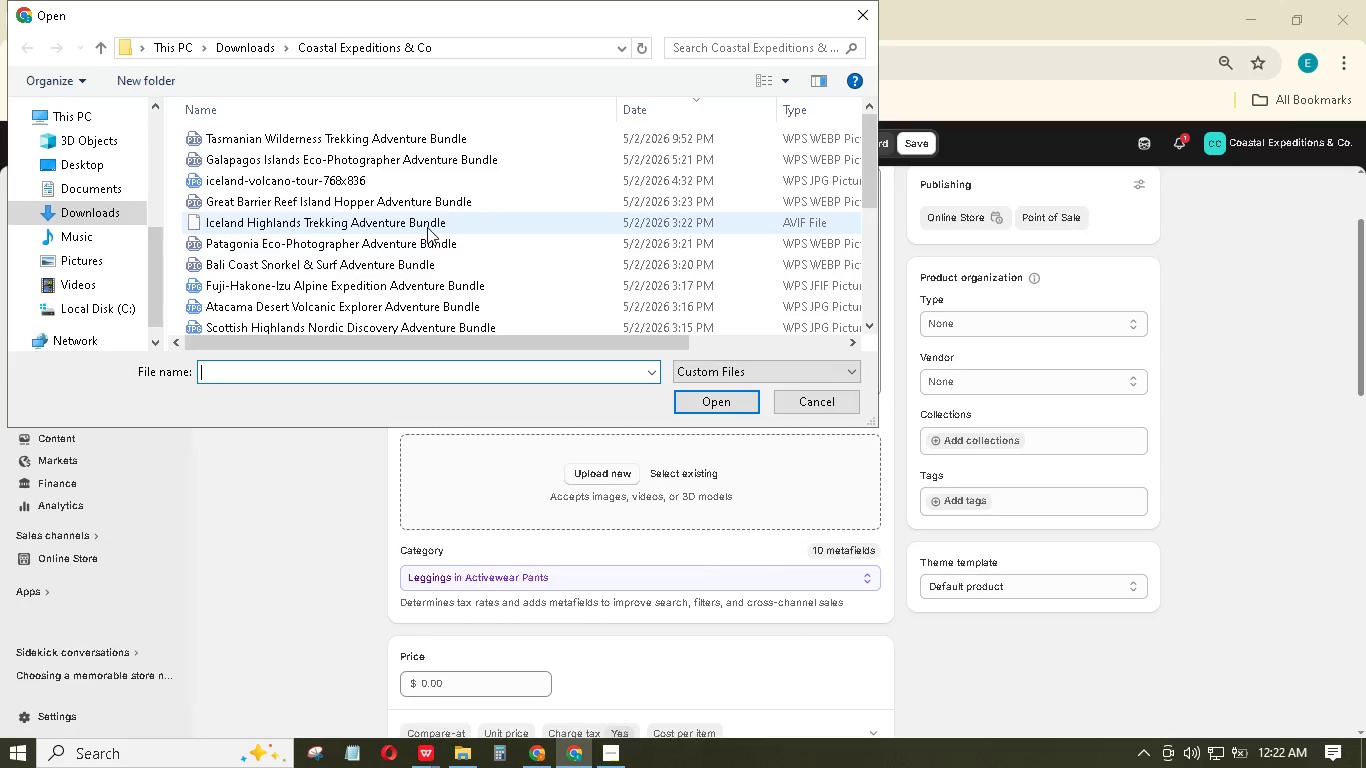 
left_click([427, 226])
 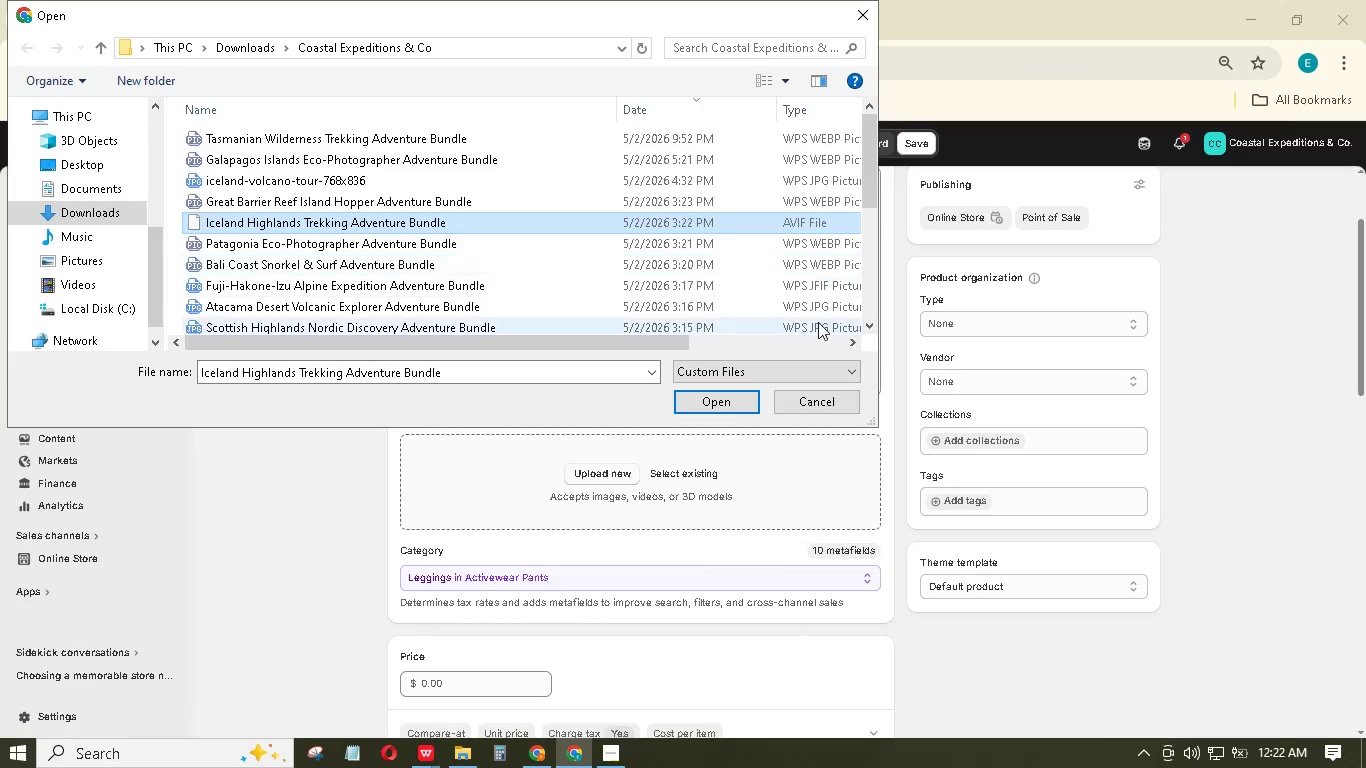 
left_click([729, 408])
 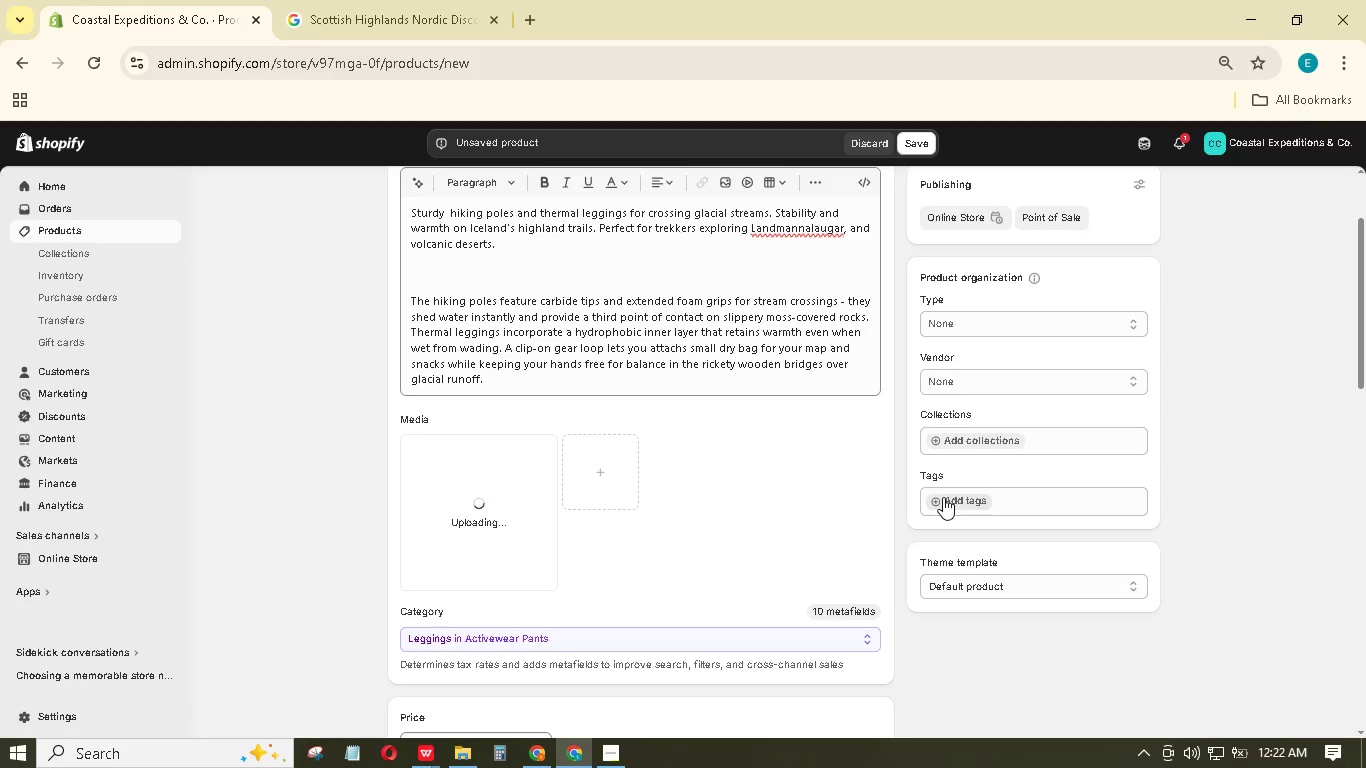 
wait(6.69)
 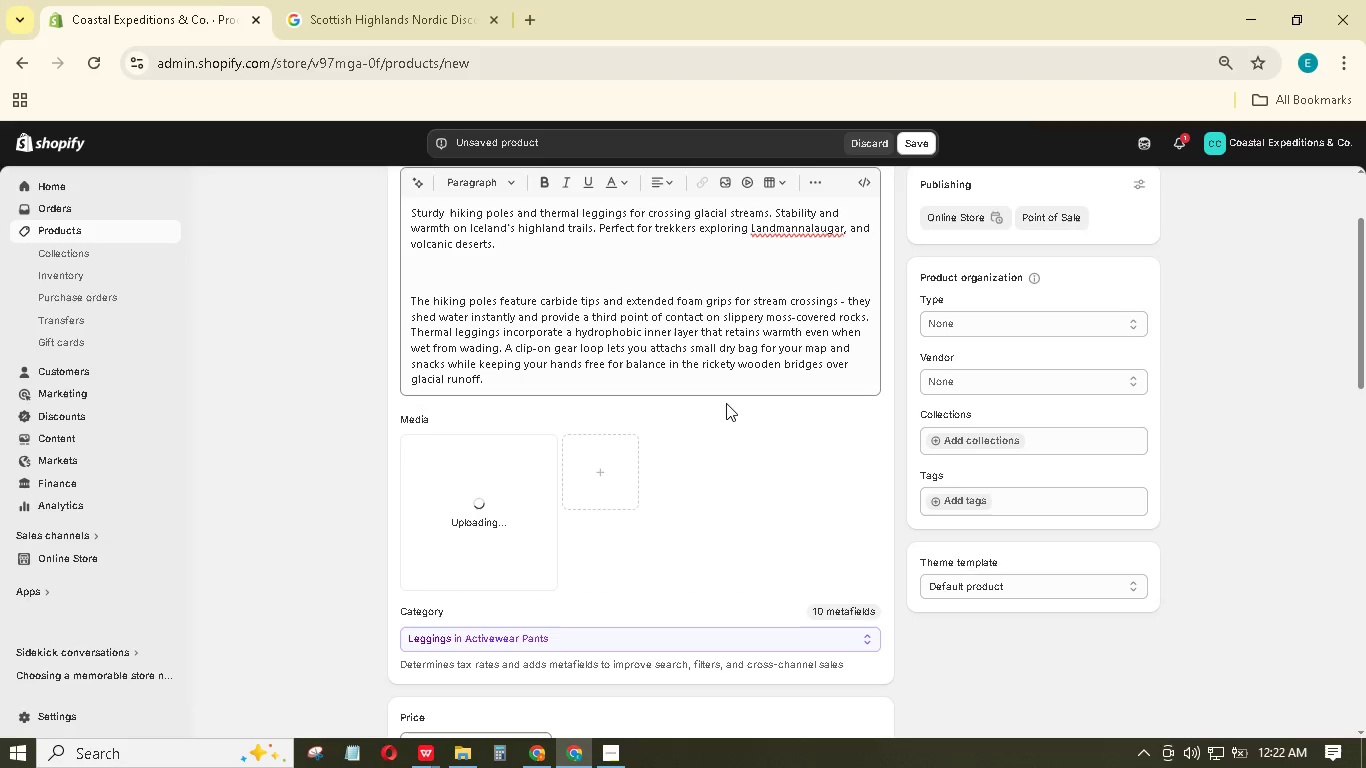 
left_click([943, 497])
 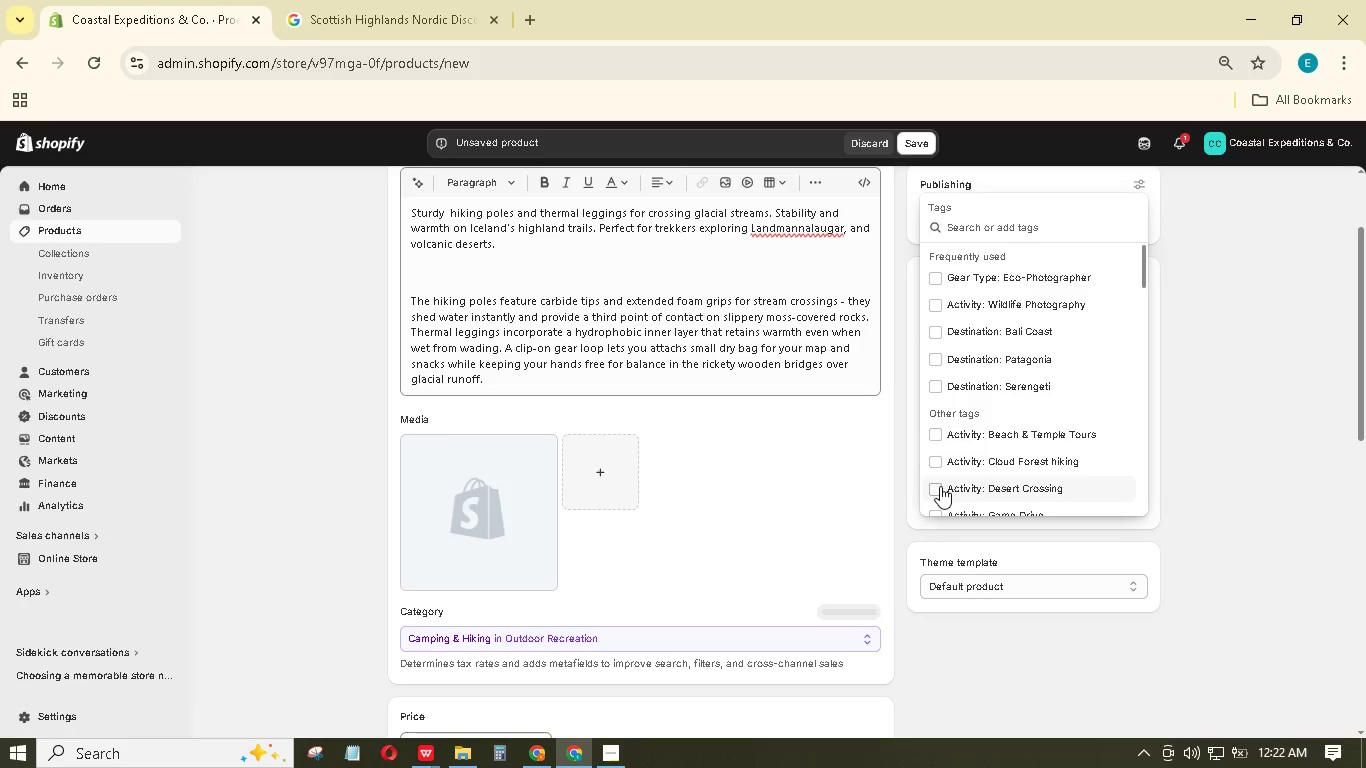 
wait(11.73)
 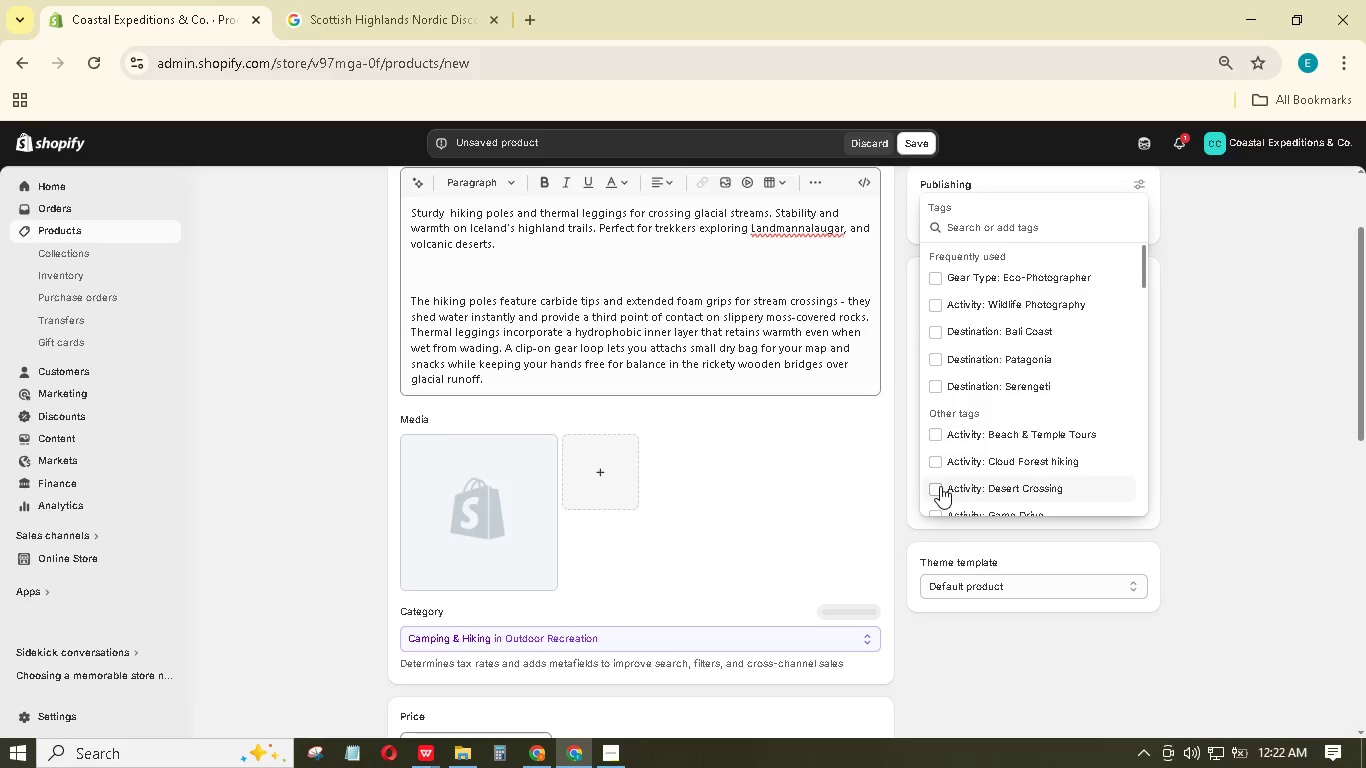 
scroll: coordinate [1016, 566], scroll_direction: down, amount: 12.0
 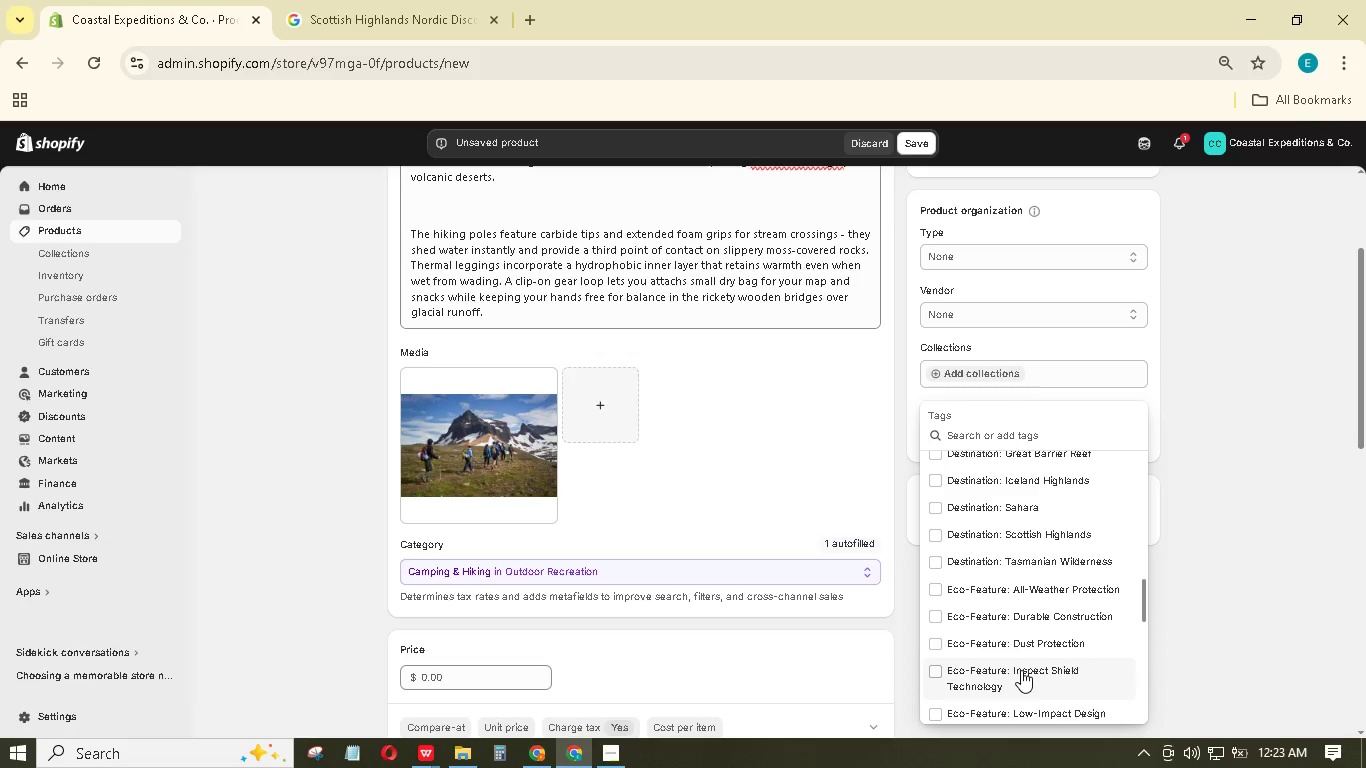 
scroll: coordinate [1021, 670], scroll_direction: up, amount: 1.0
 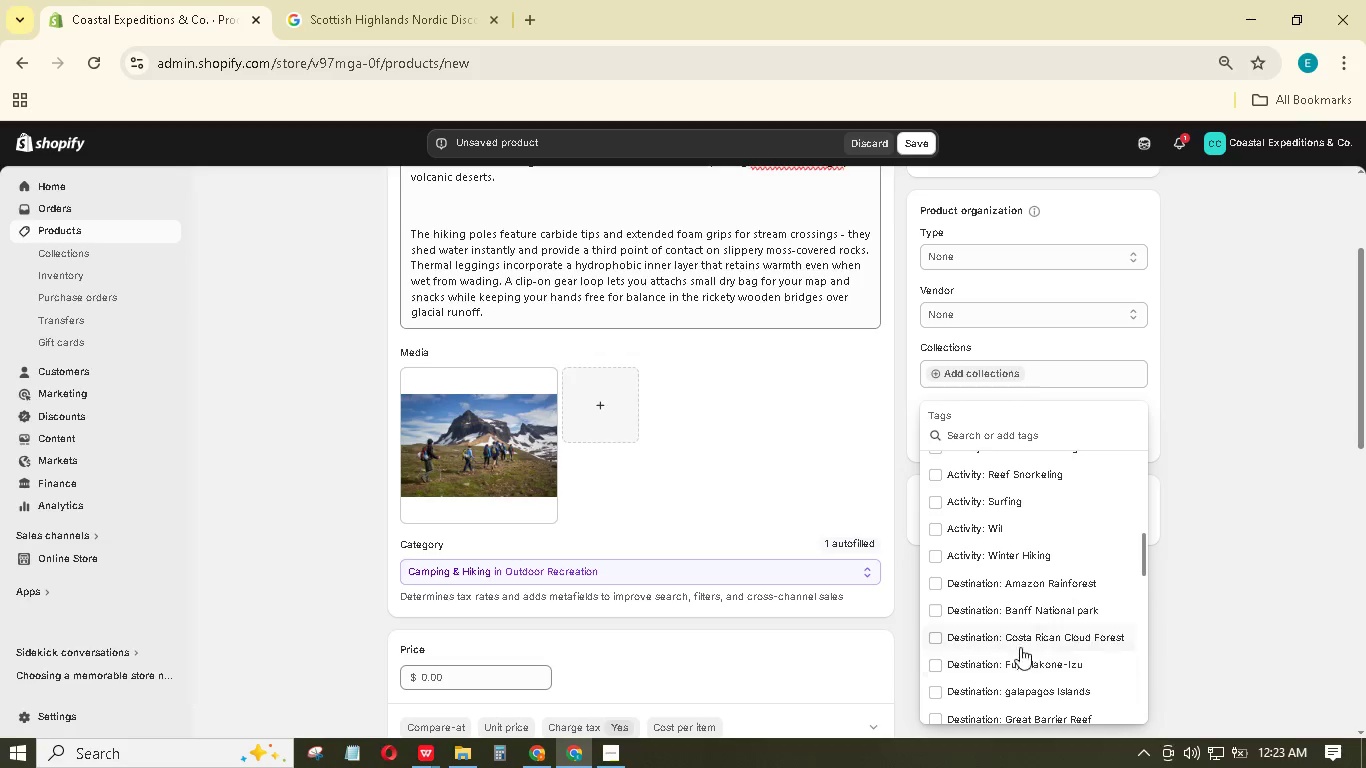 
type(Dess)
key(Backspace)
type(tination: )
 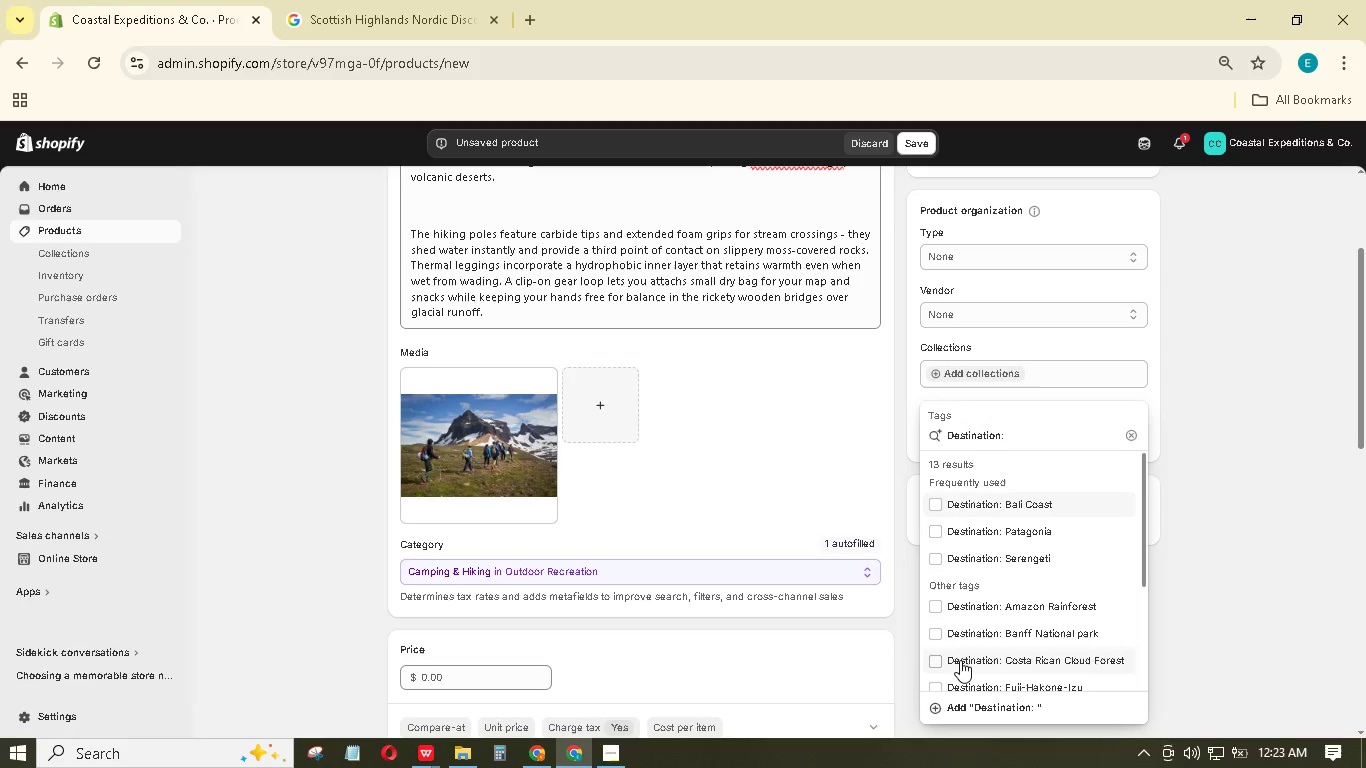 
hold_key(key=ShiftLeft, duration=1.5)
 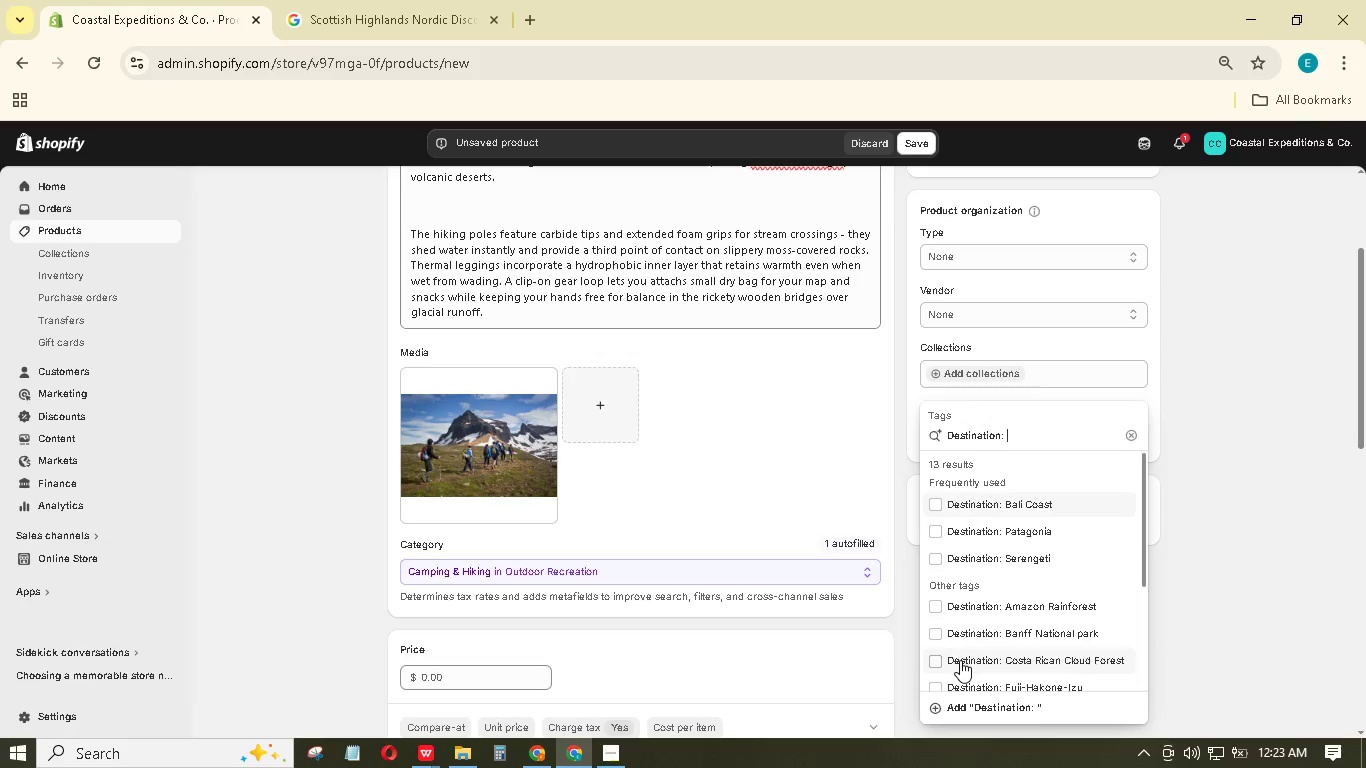 
hold_key(key=ShiftLeft, duration=1.53)
 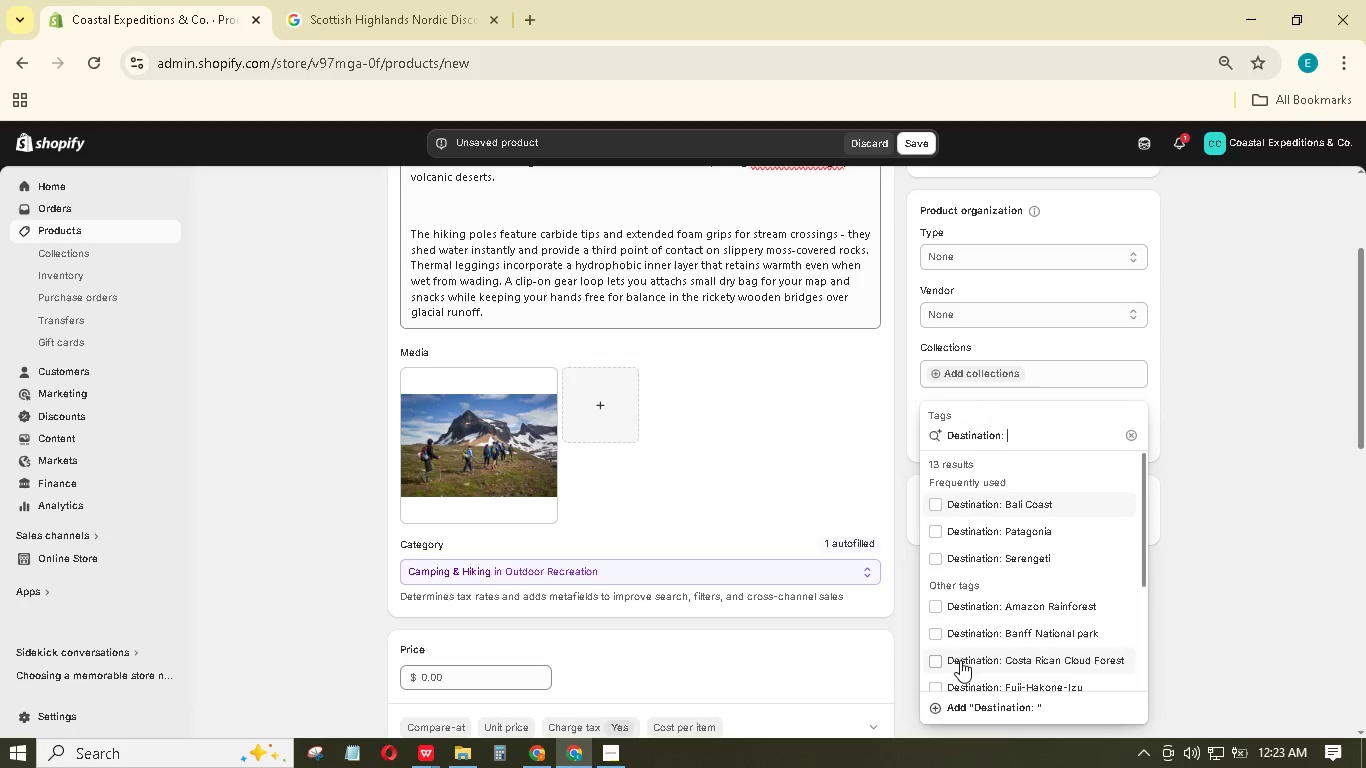 
hold_key(key=ShiftLeft, duration=1.52)
 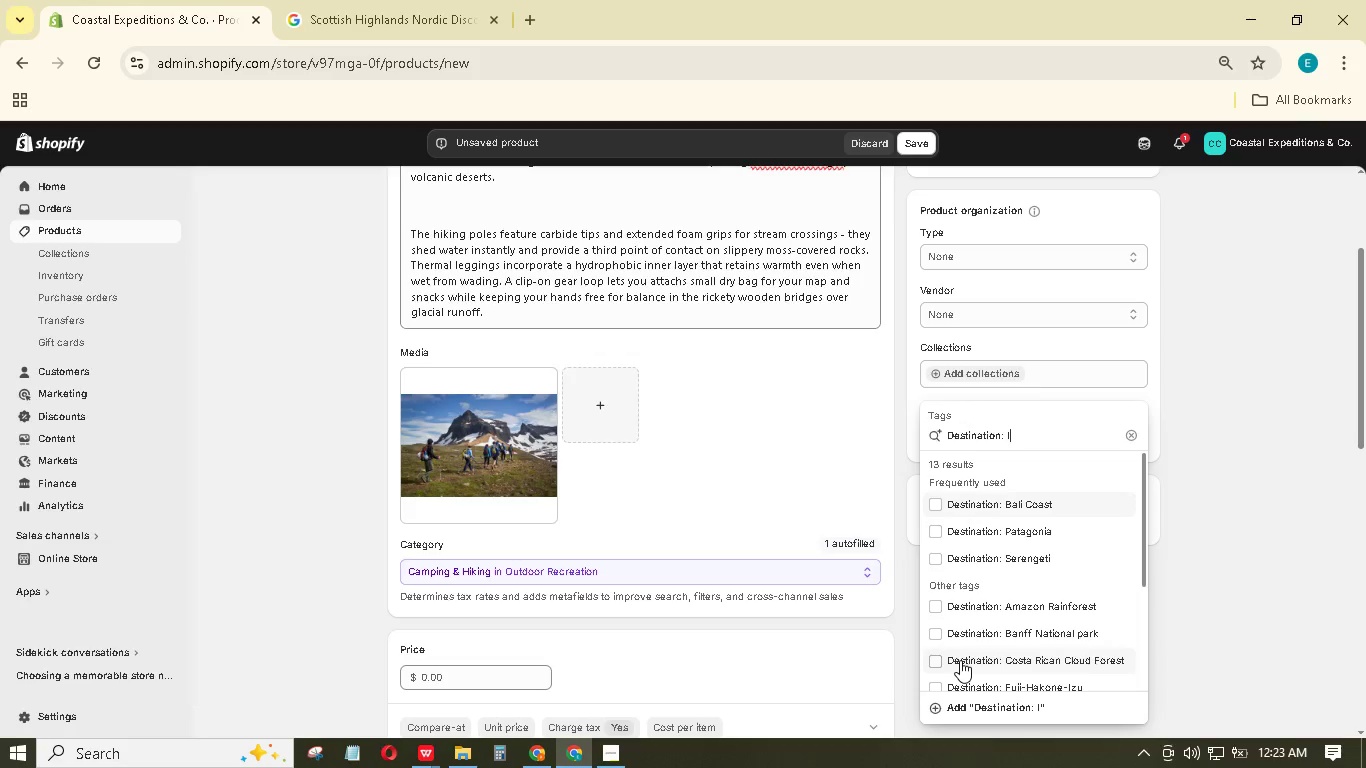 
type(Iceland High)
 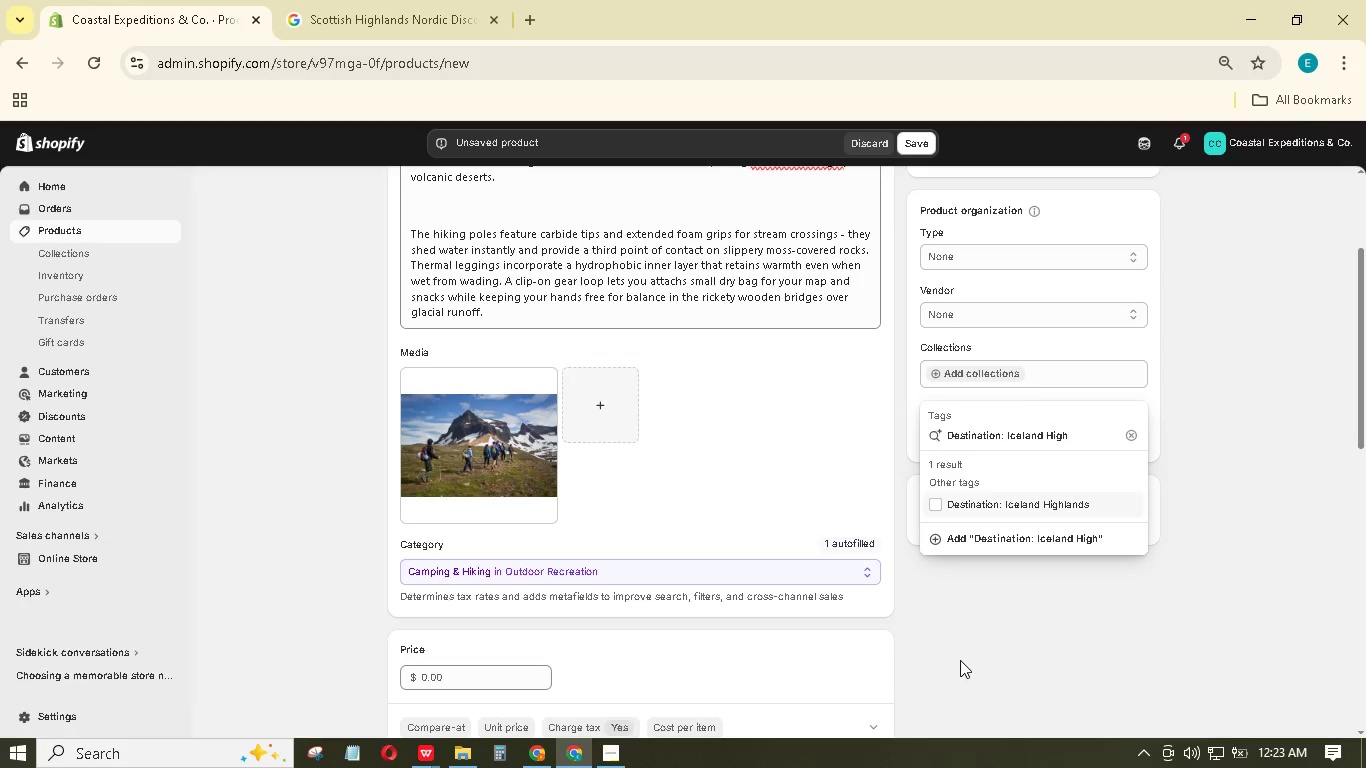 
key(Enter)
 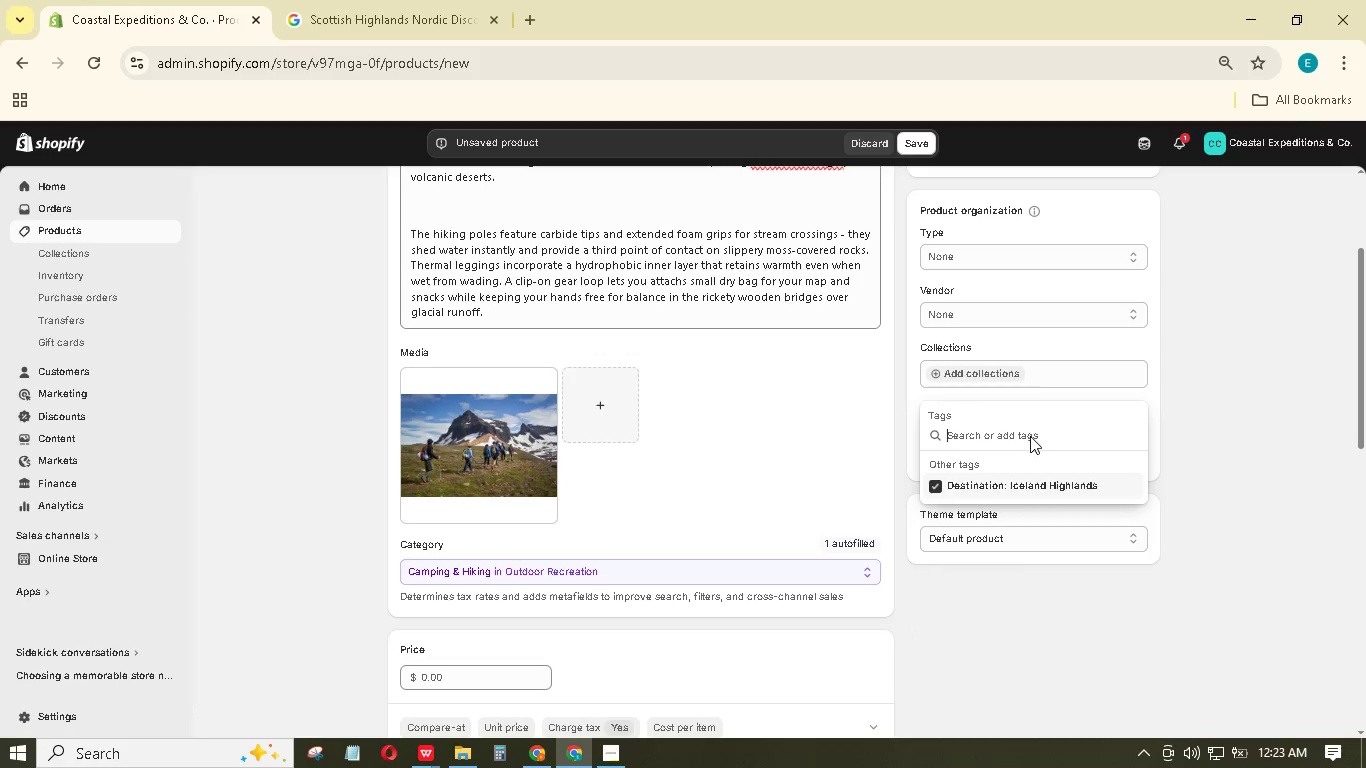 
wait(8.08)
 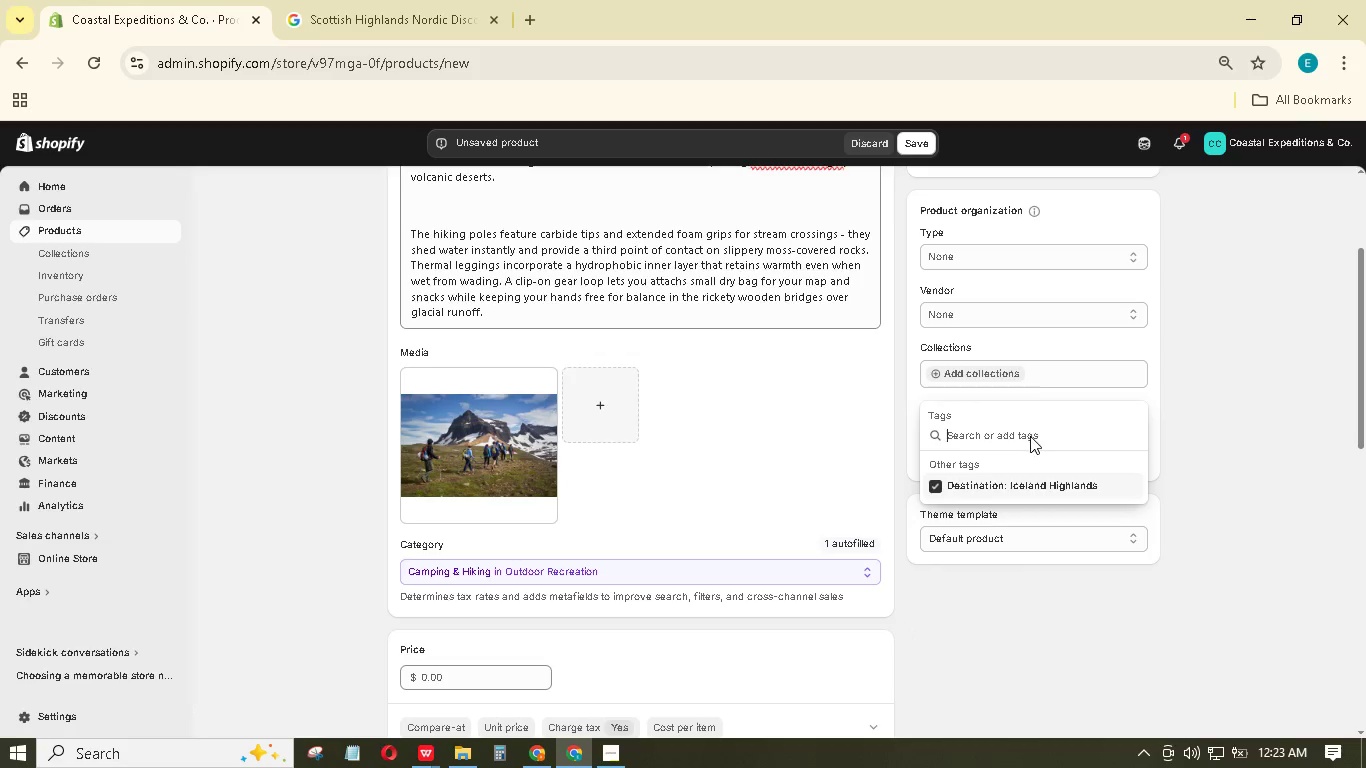 
left_click([1066, 491])
 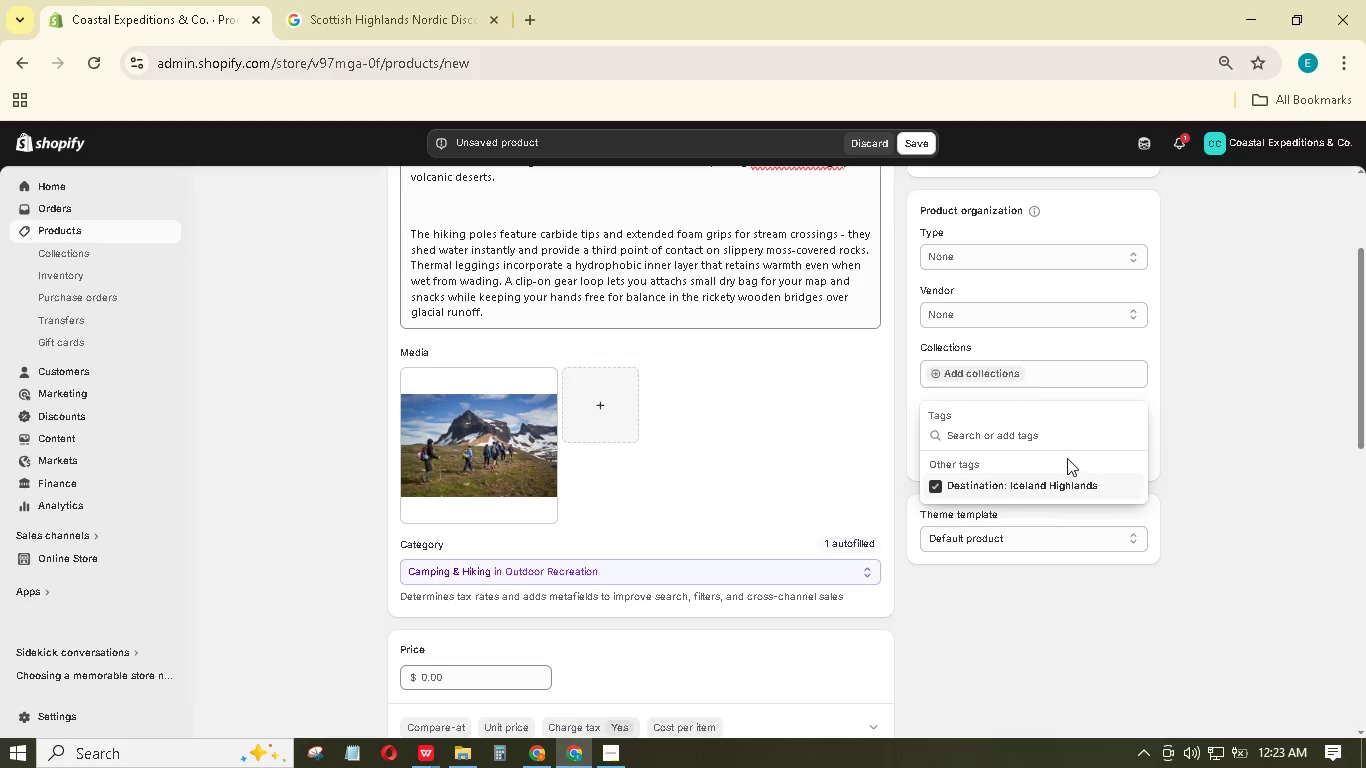 
wait(5.33)
 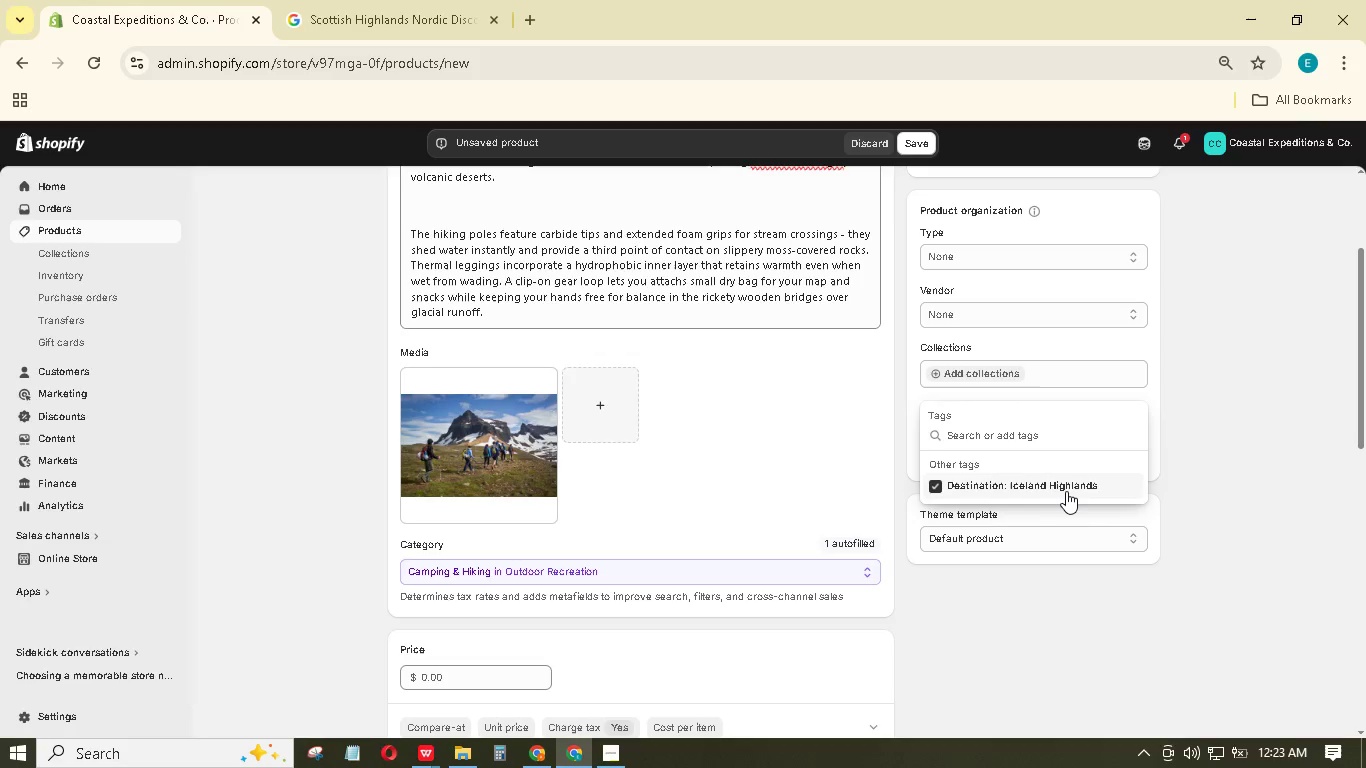 
left_click([1060, 433])
 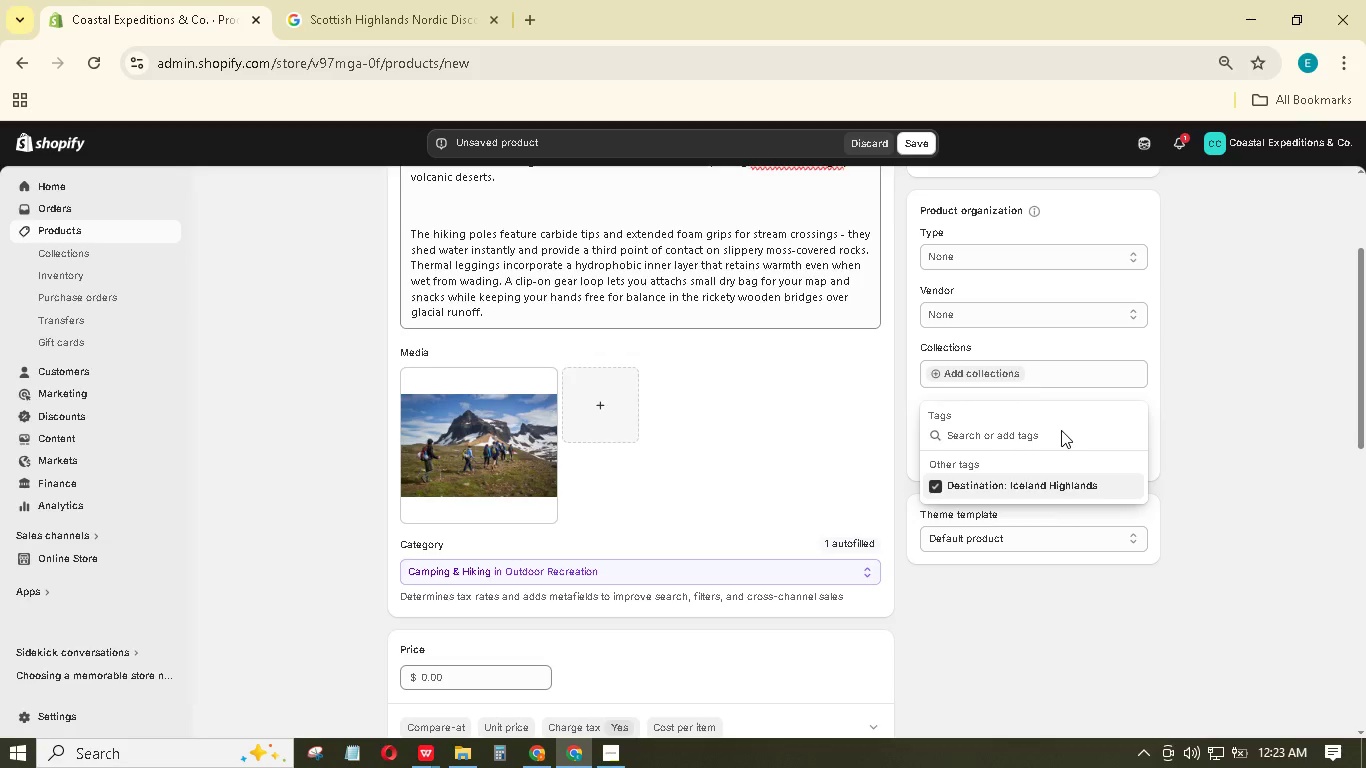 
type(Ger)
 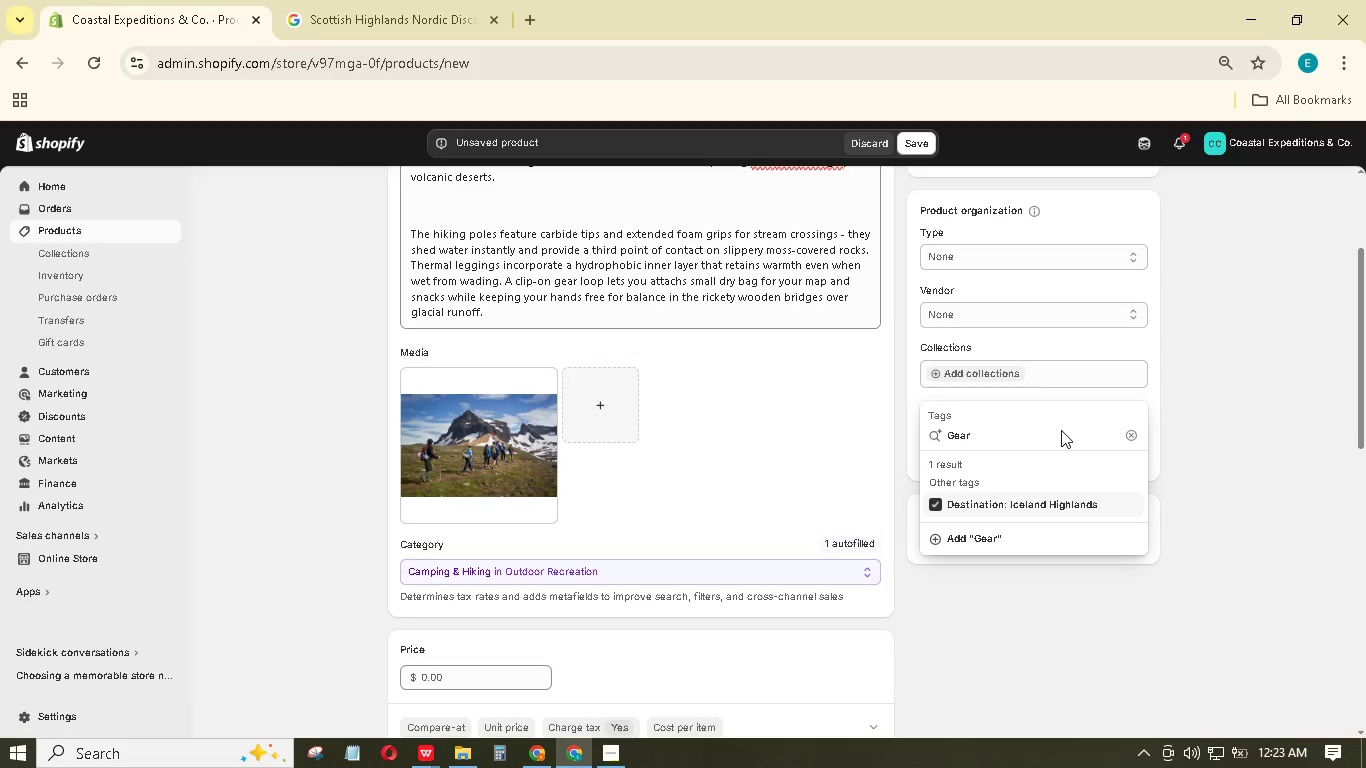 
hold_key(key=A, duration=0.38)
 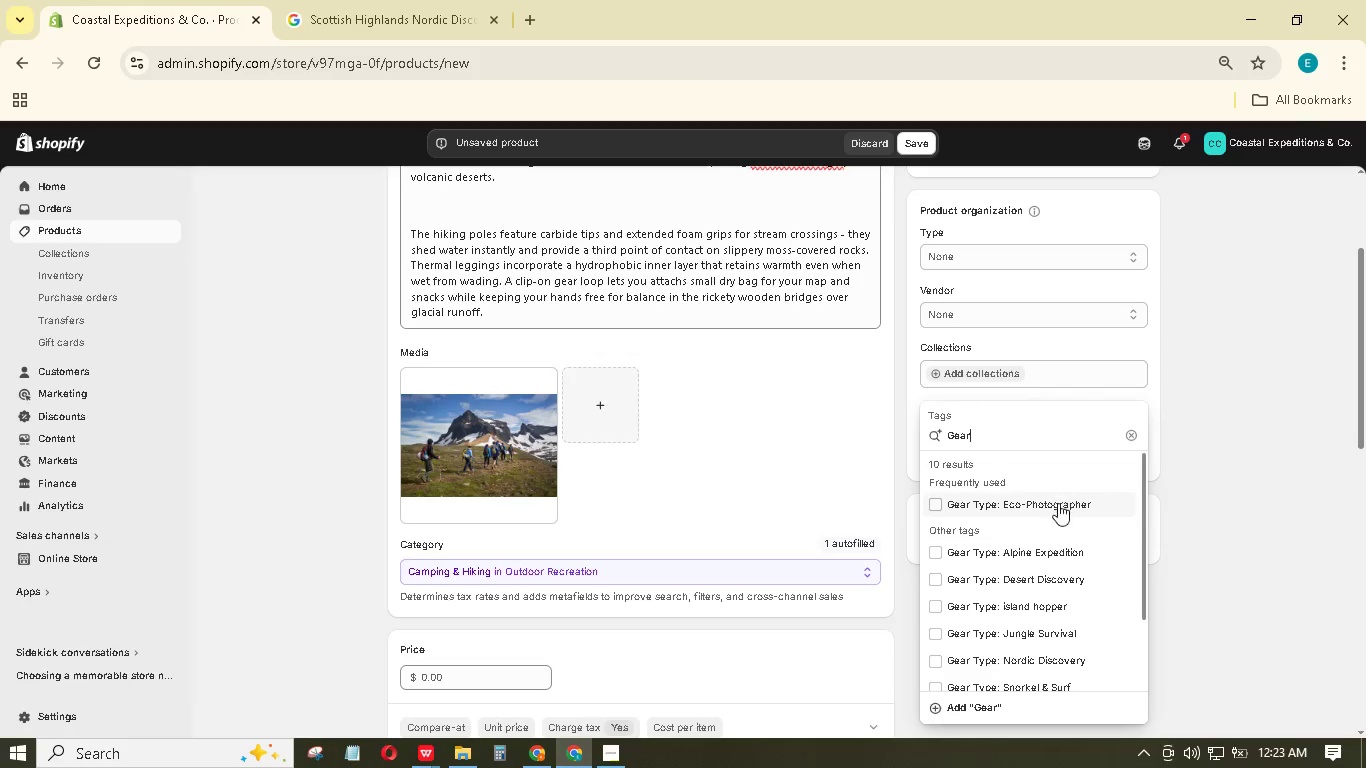 
wait(8.22)
 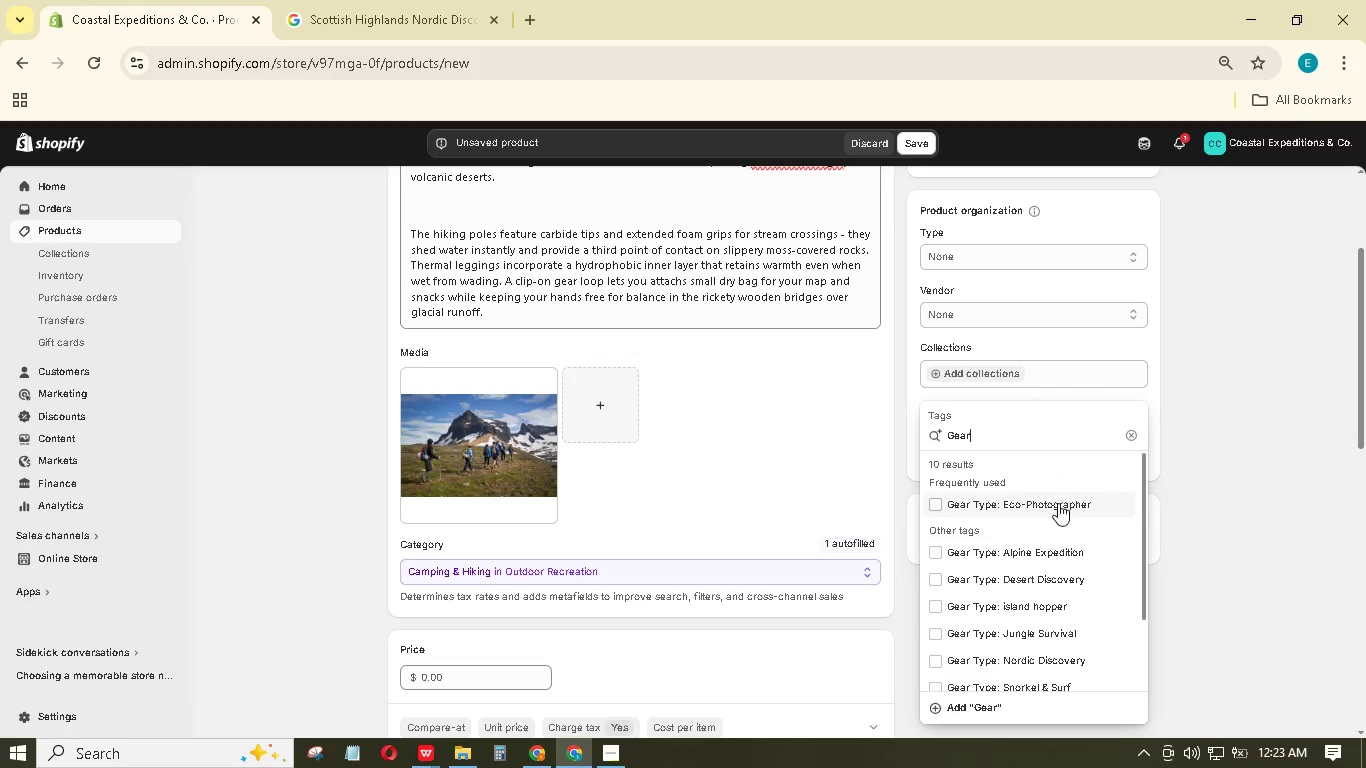 
type( Type:)
 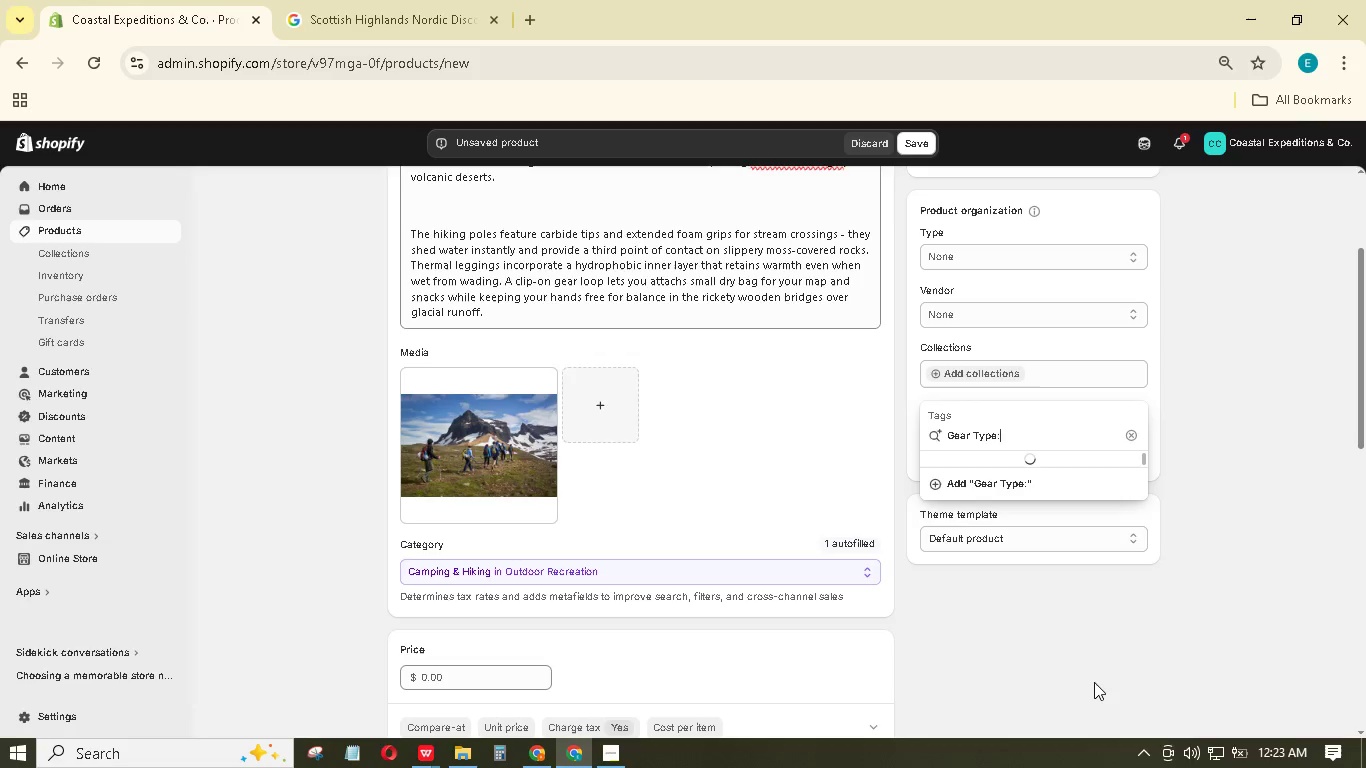 
wait(15.75)
 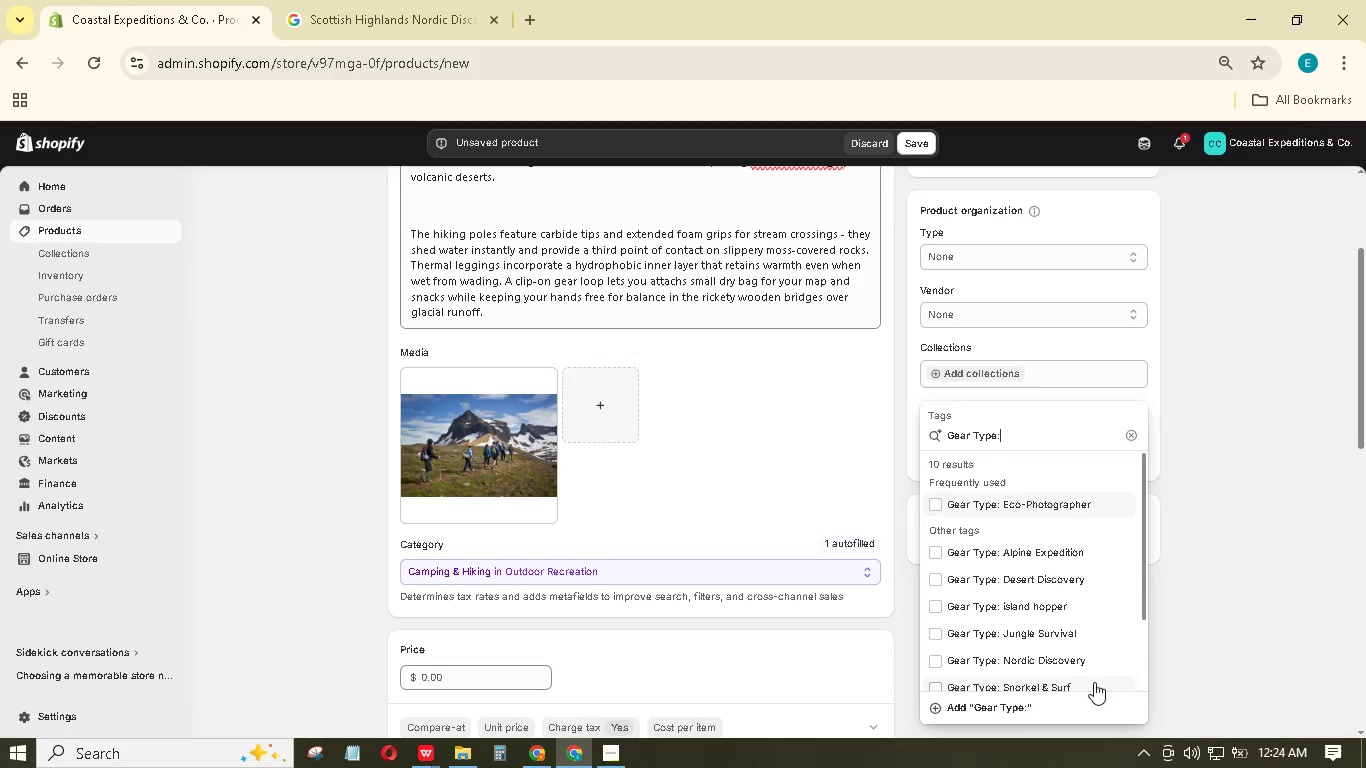 
key(Backspace)
 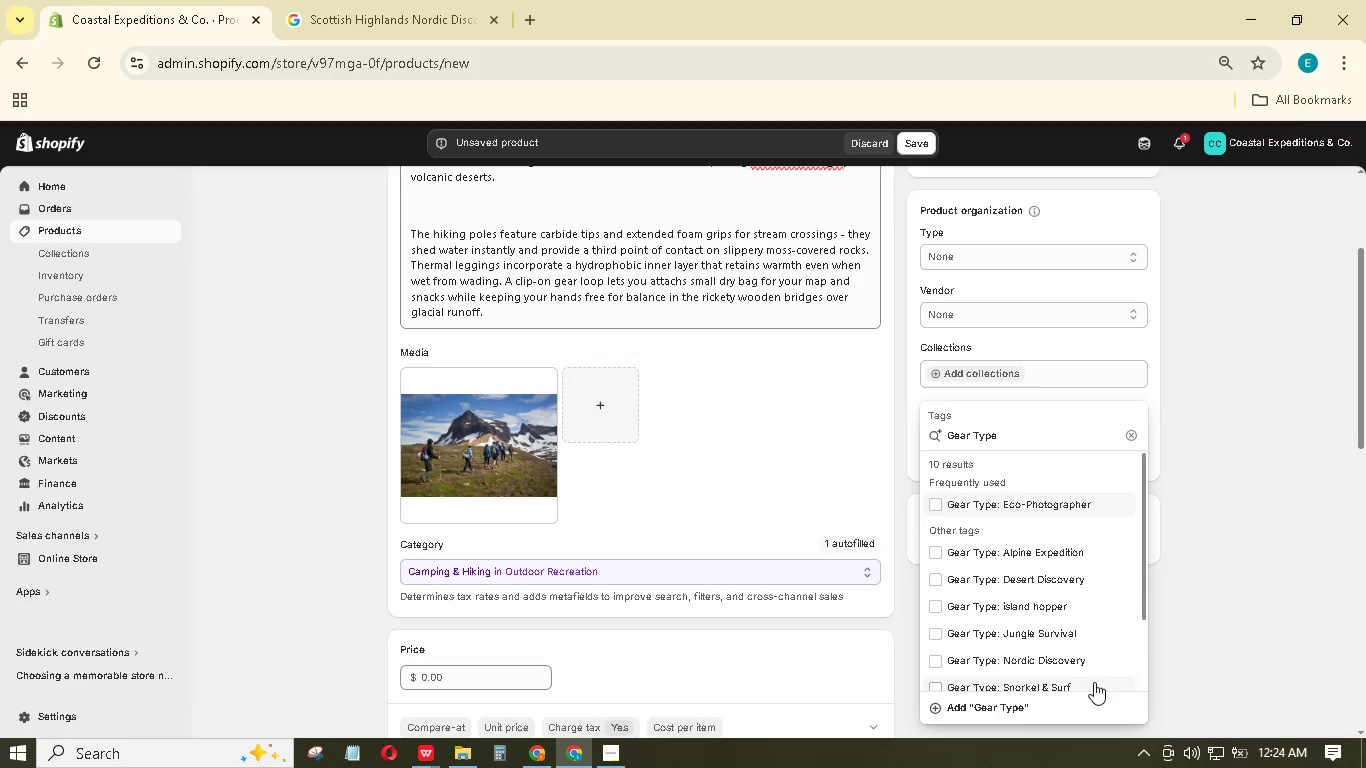 
wait(5.95)
 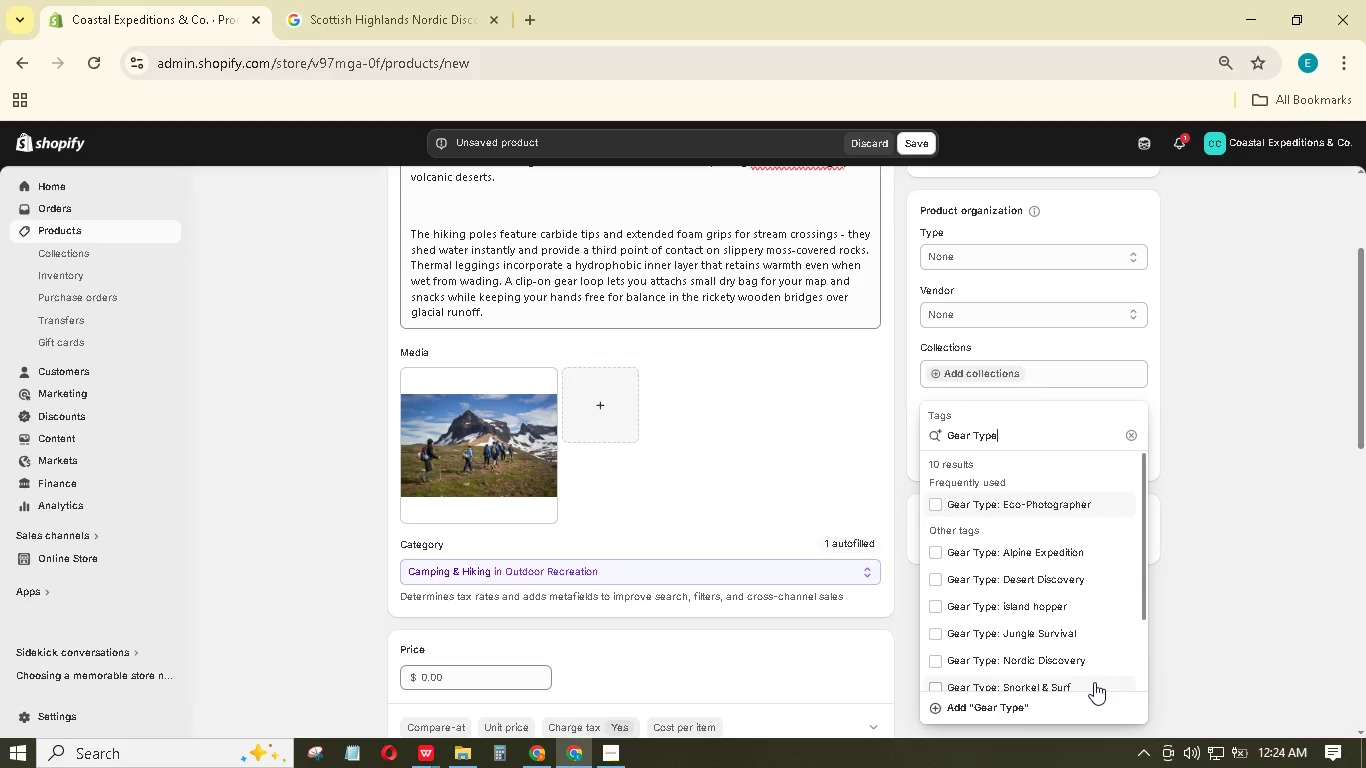 
key(Shift+Semicolon)
 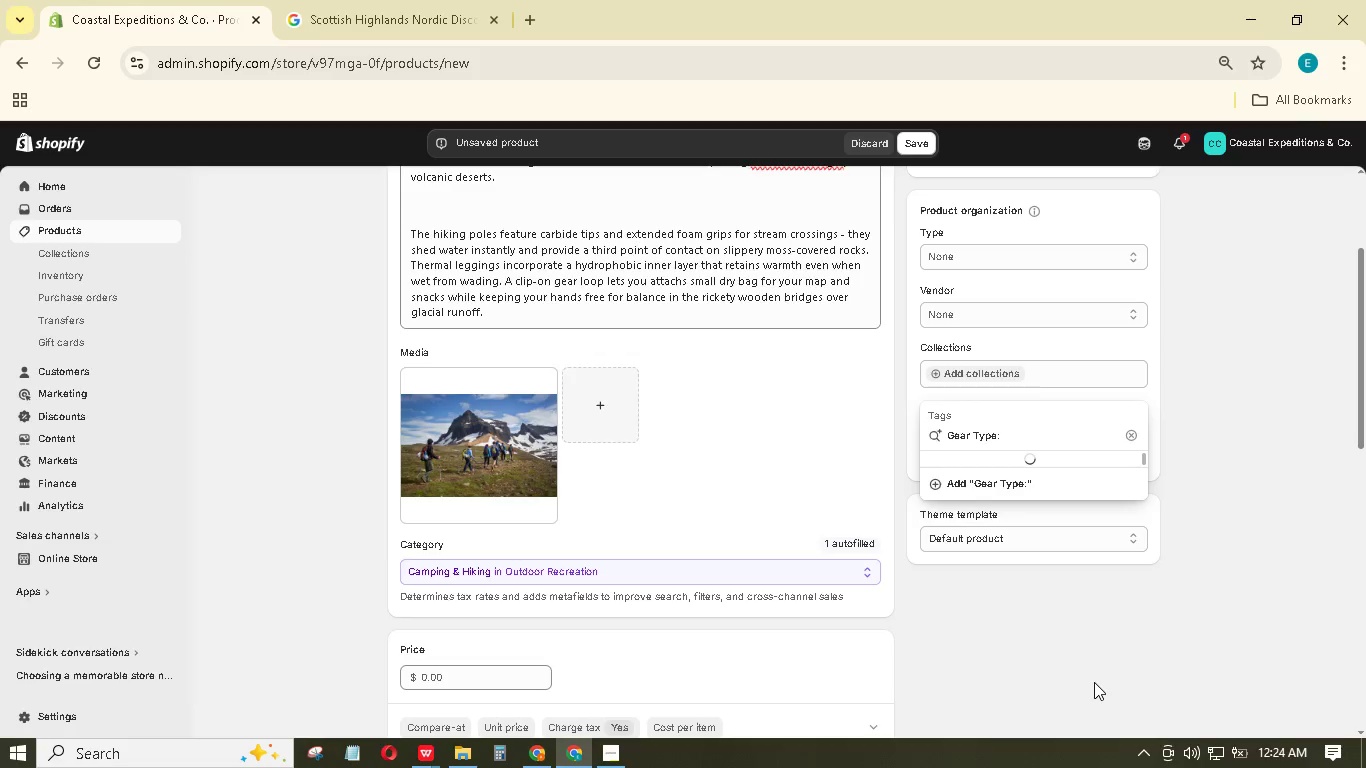 
key(Space)
 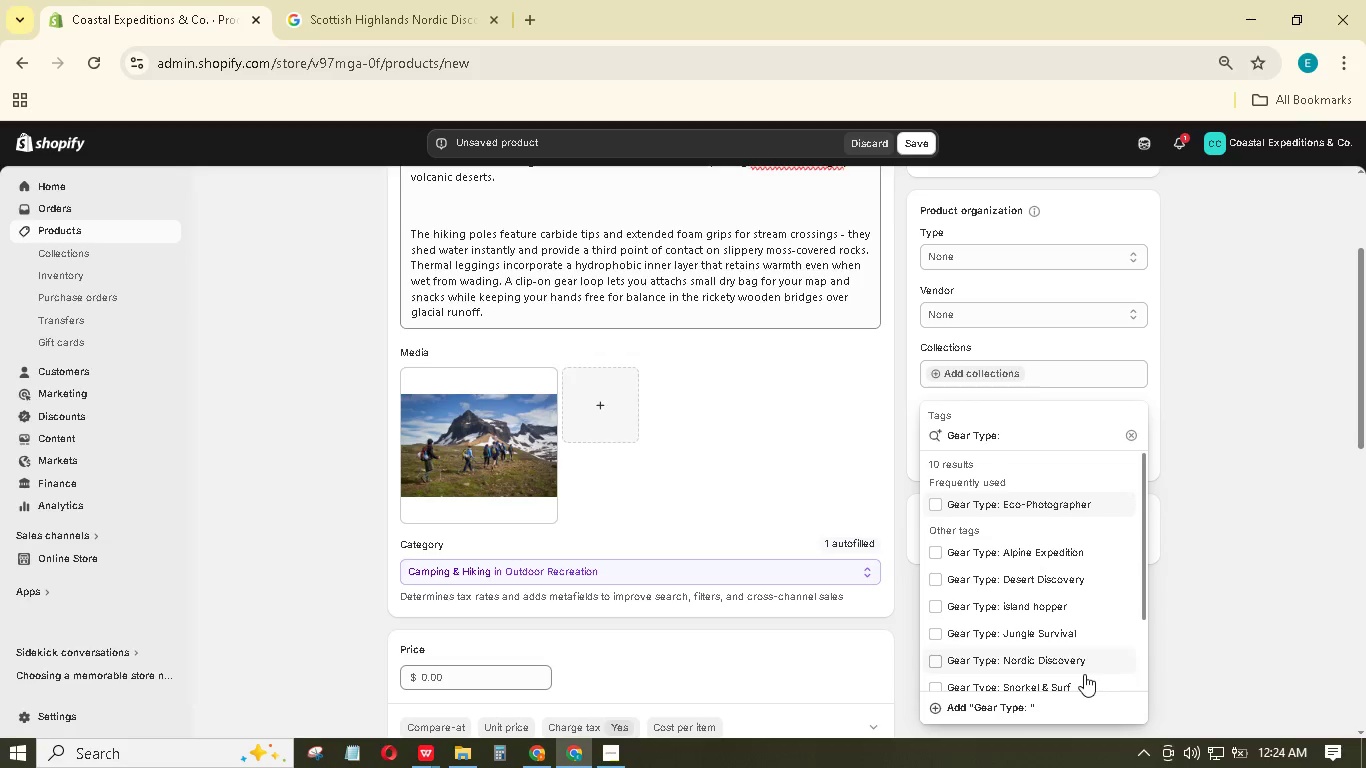 
key(Shift+T)
 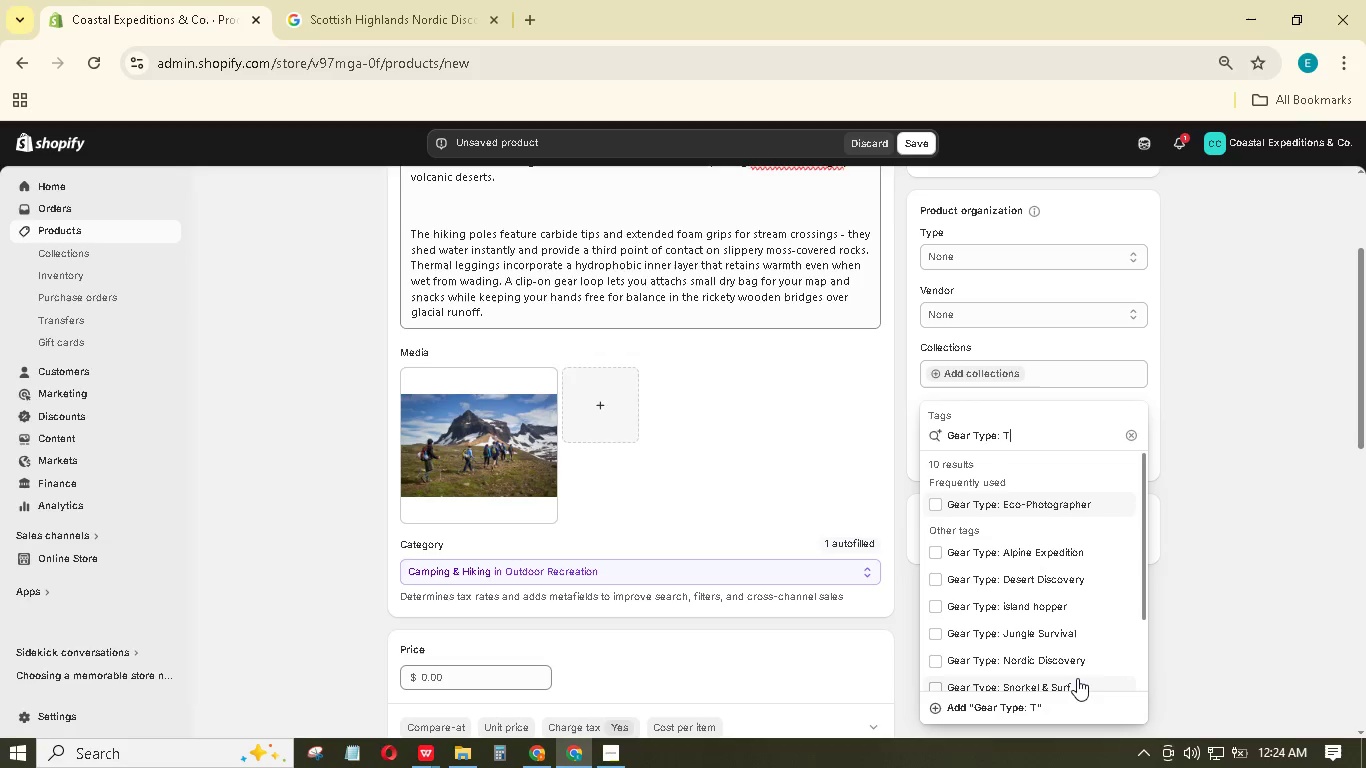 
type(rekking)
 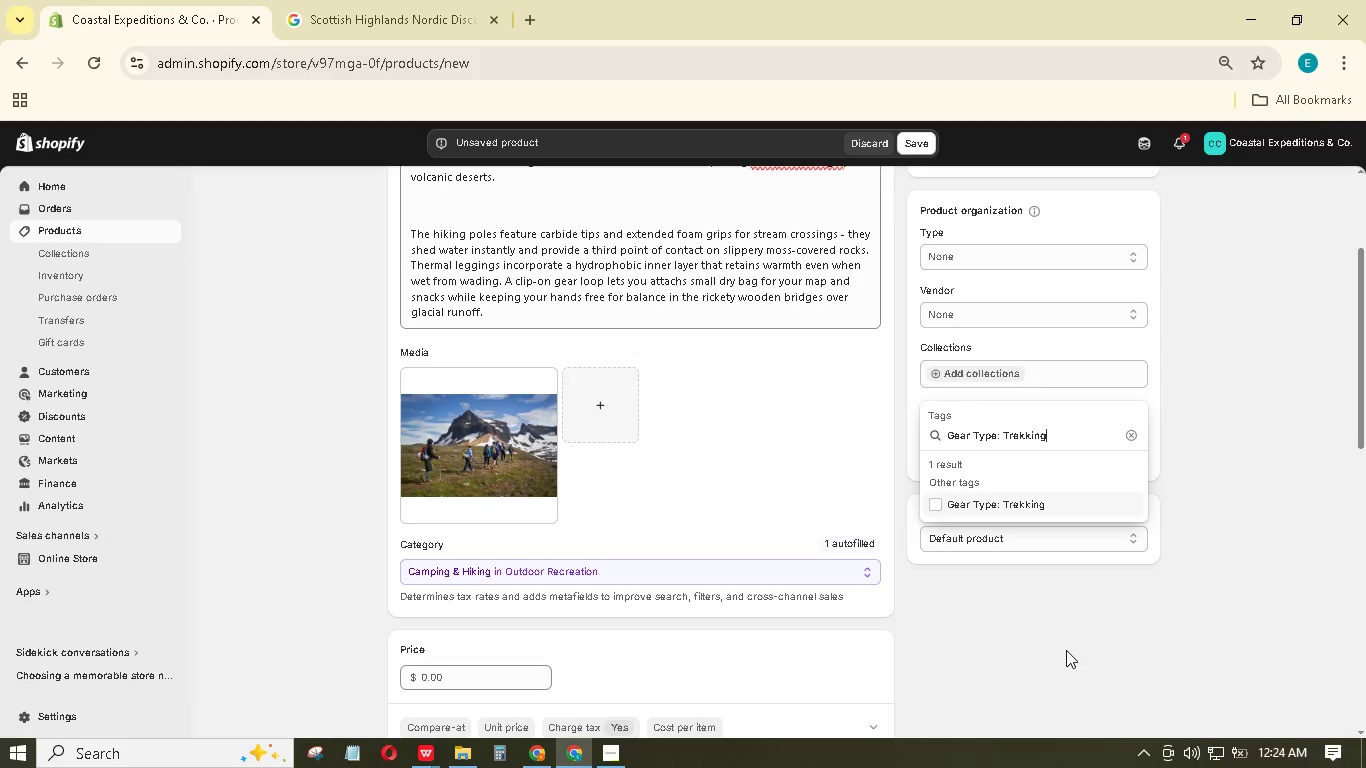 
key(Enter)
 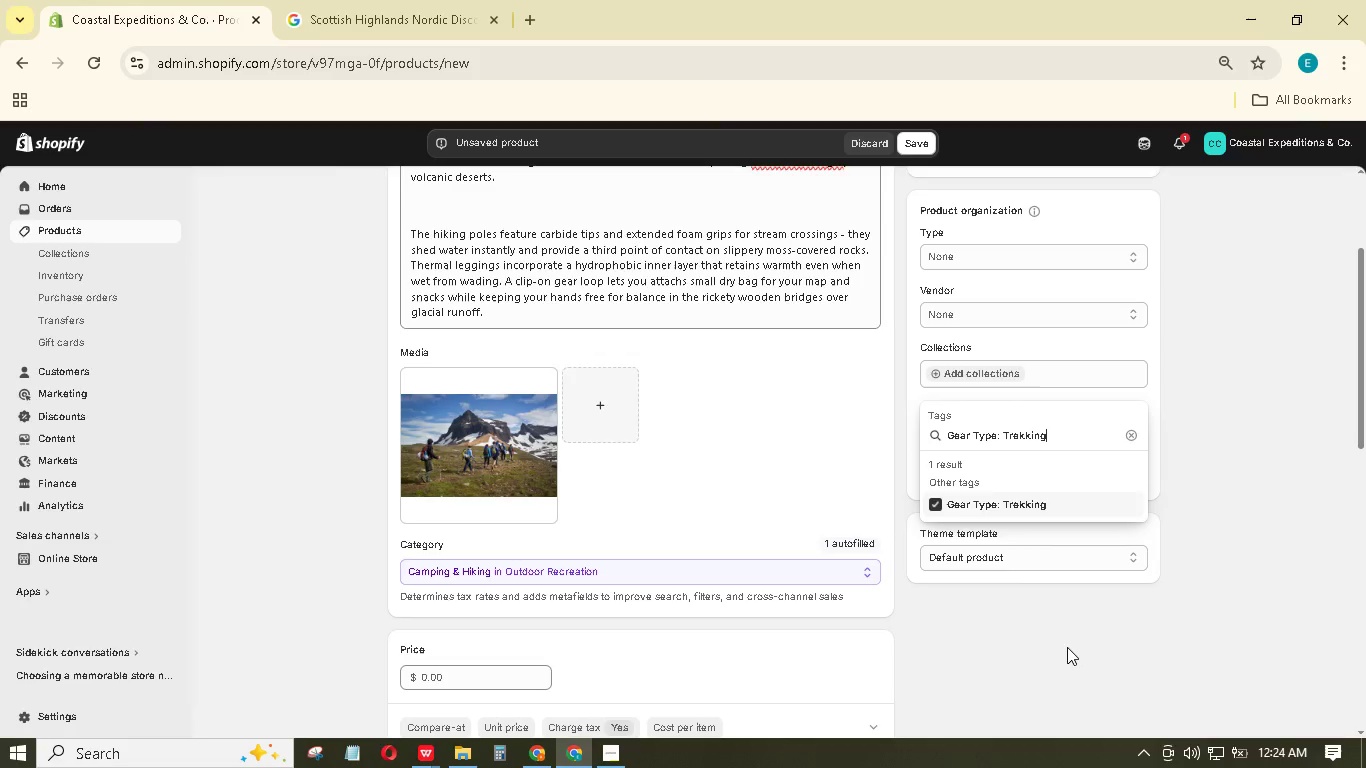 
key(Control+A)
 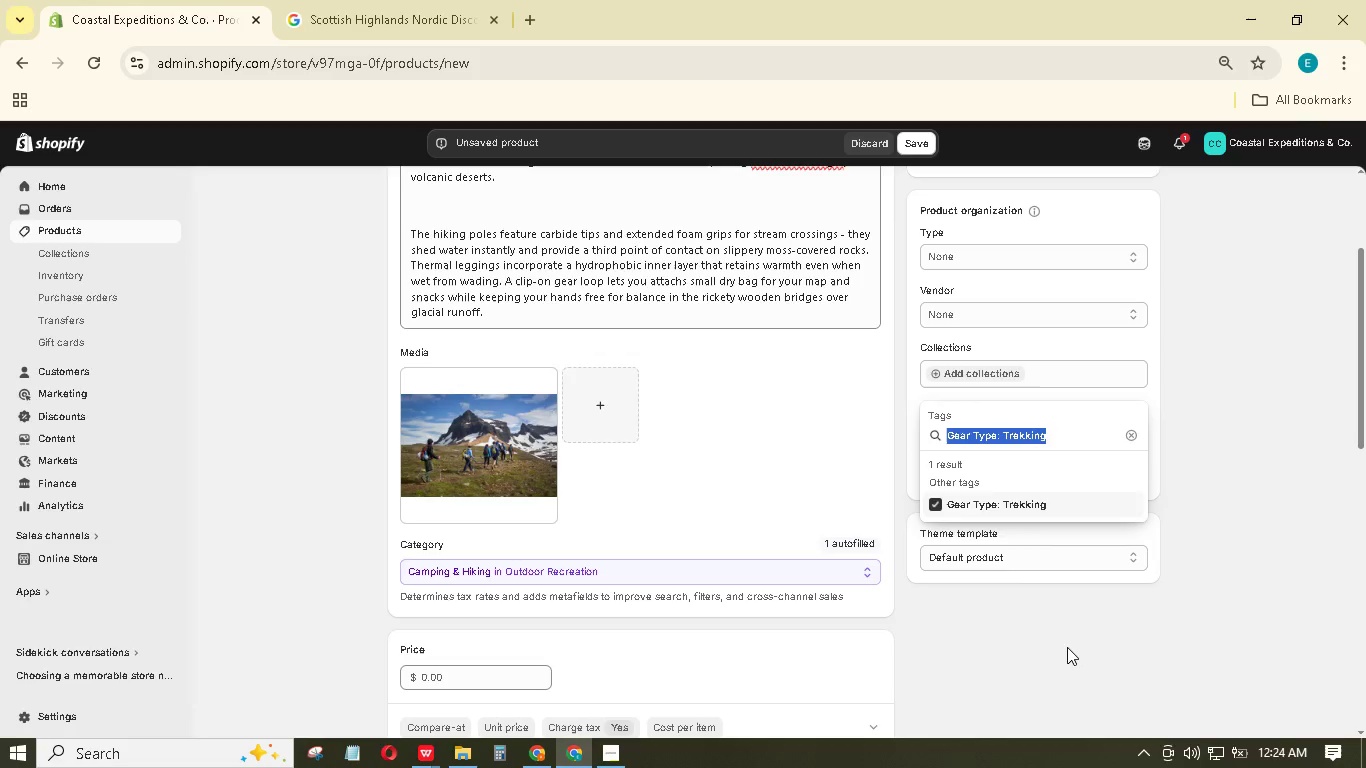 
hold_key(key=ControlLeft, duration=0.33)
 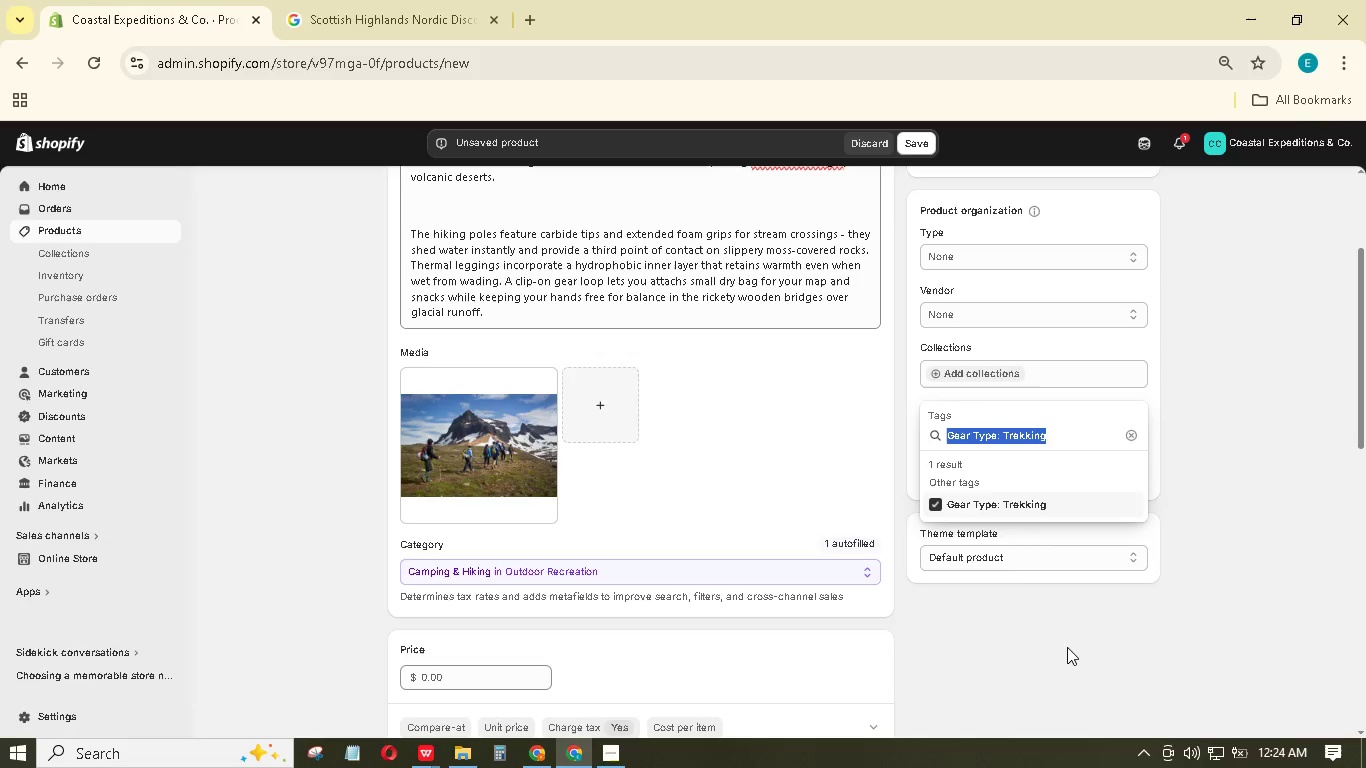 
type(Activiy: Gl)
key(Backspace)
key(Backspace)
type(Glacial Stream Crossing)
 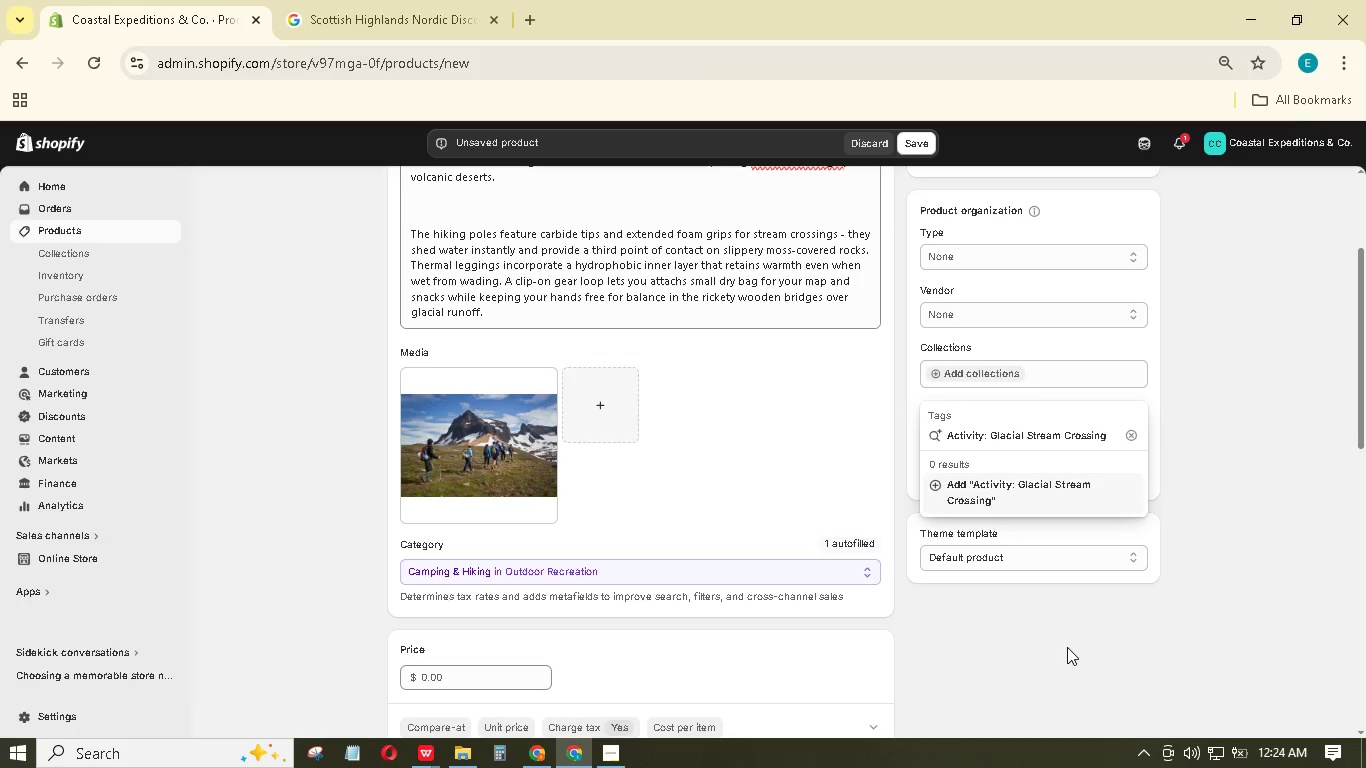 
key(Enter)
 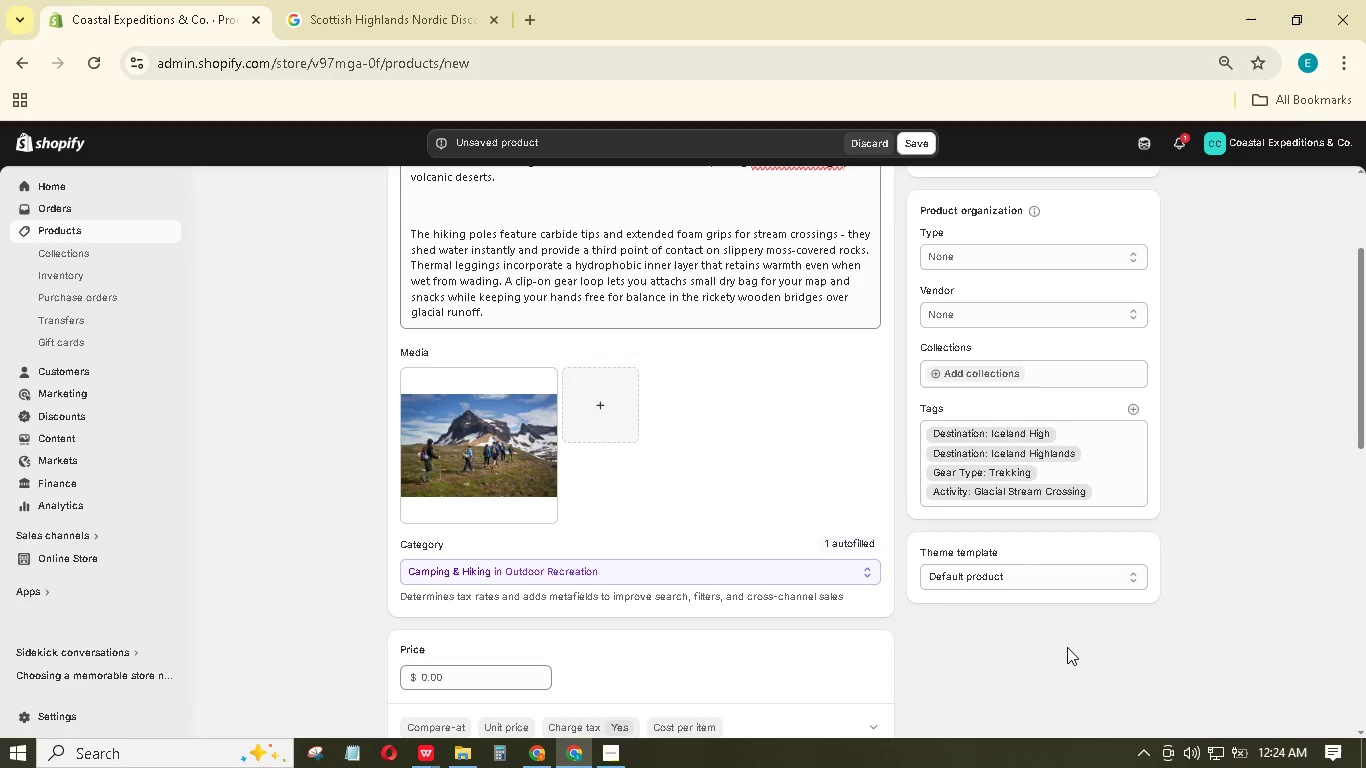 
type(Eco-)
 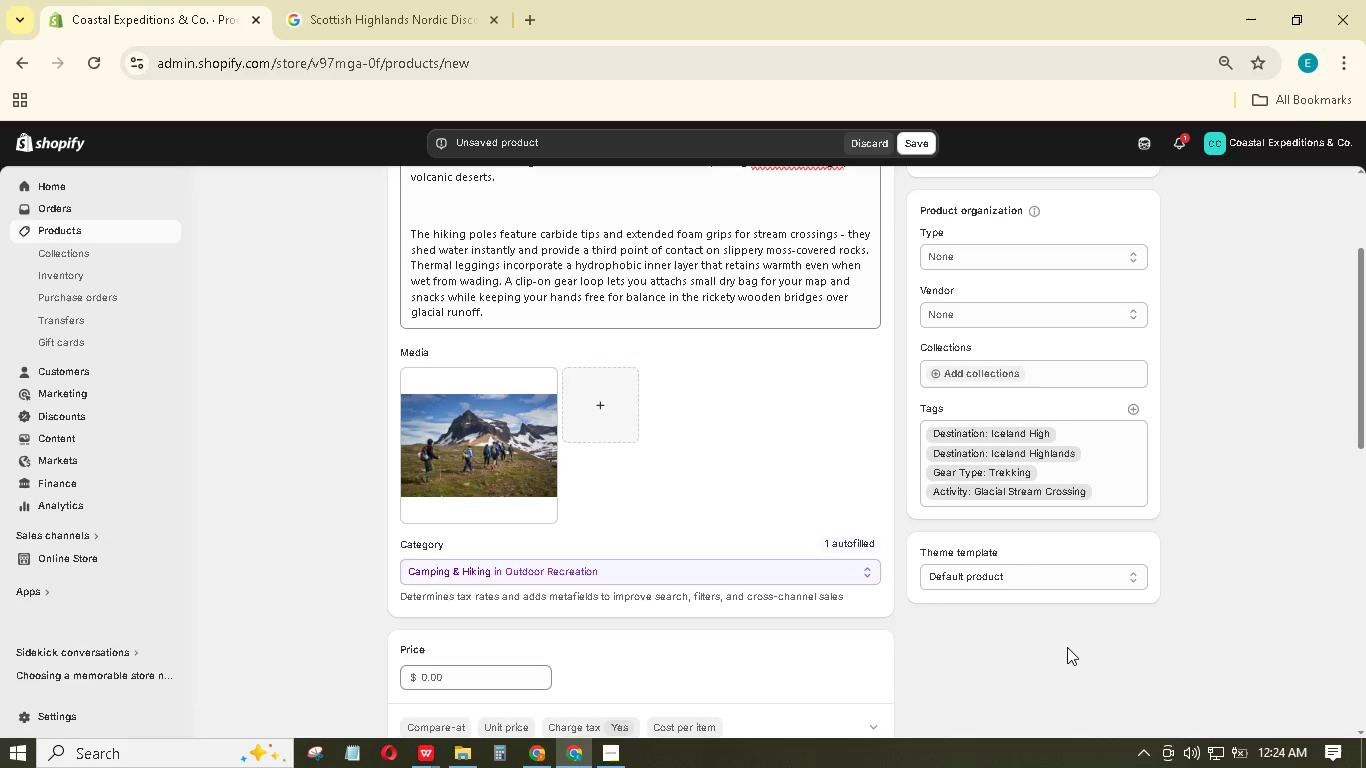 
hold_key(key=ShiftLeft, duration=1.5)
 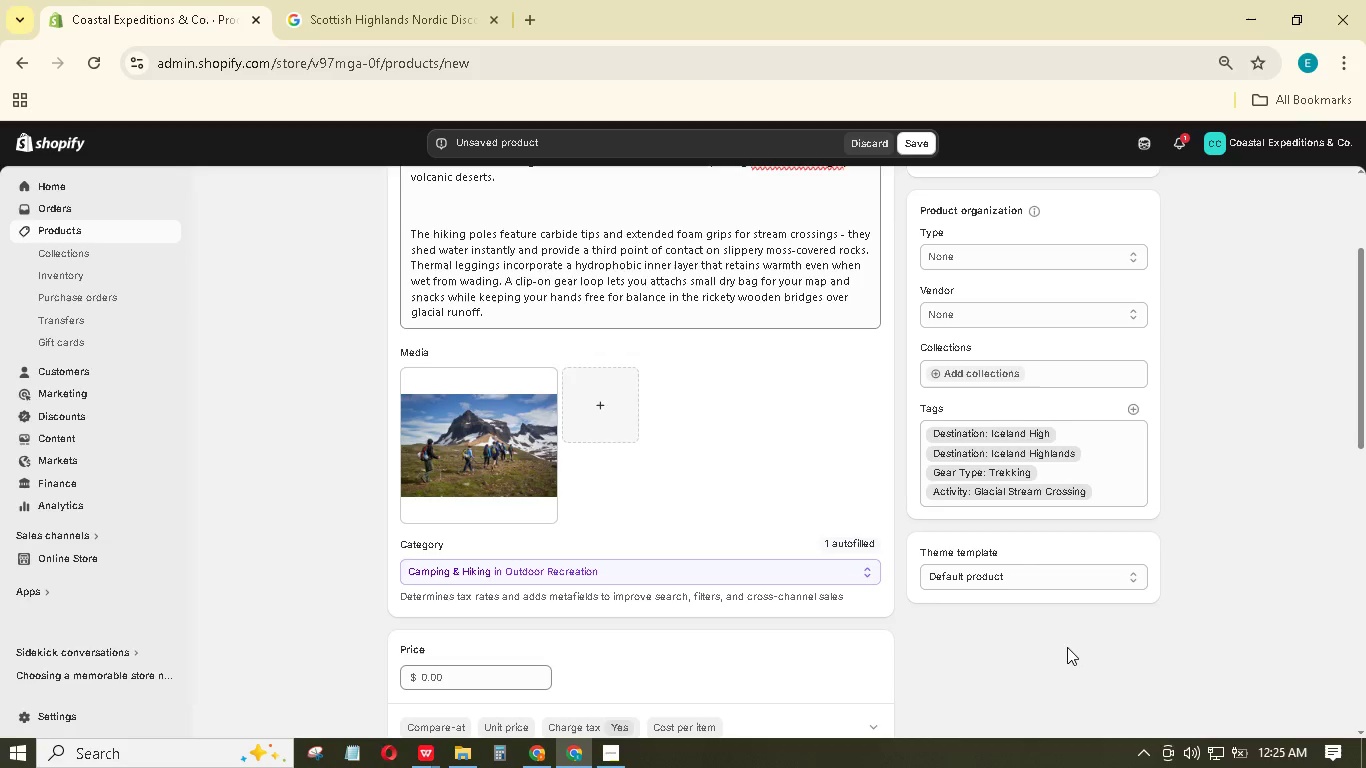 
hold_key(key=ShiftLeft, duration=1.52)
 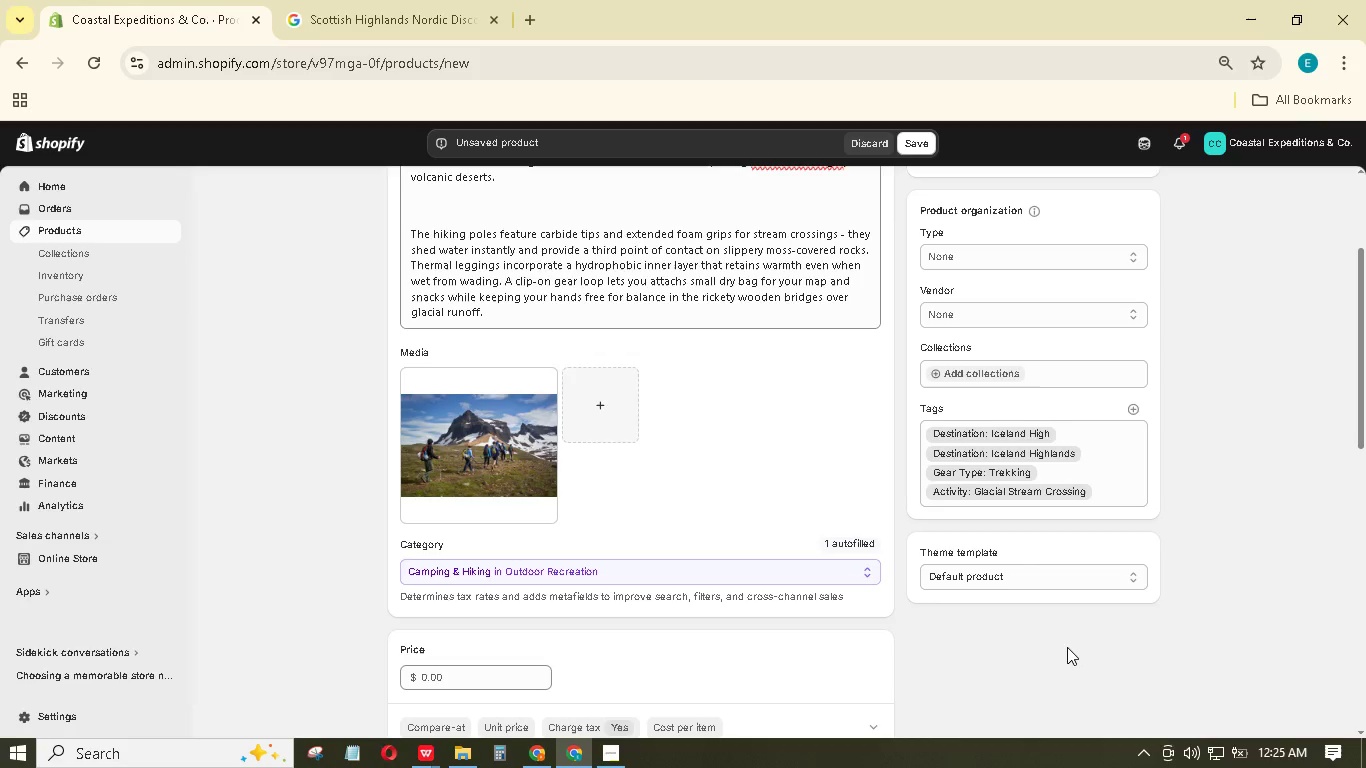 
type(Feature:)
 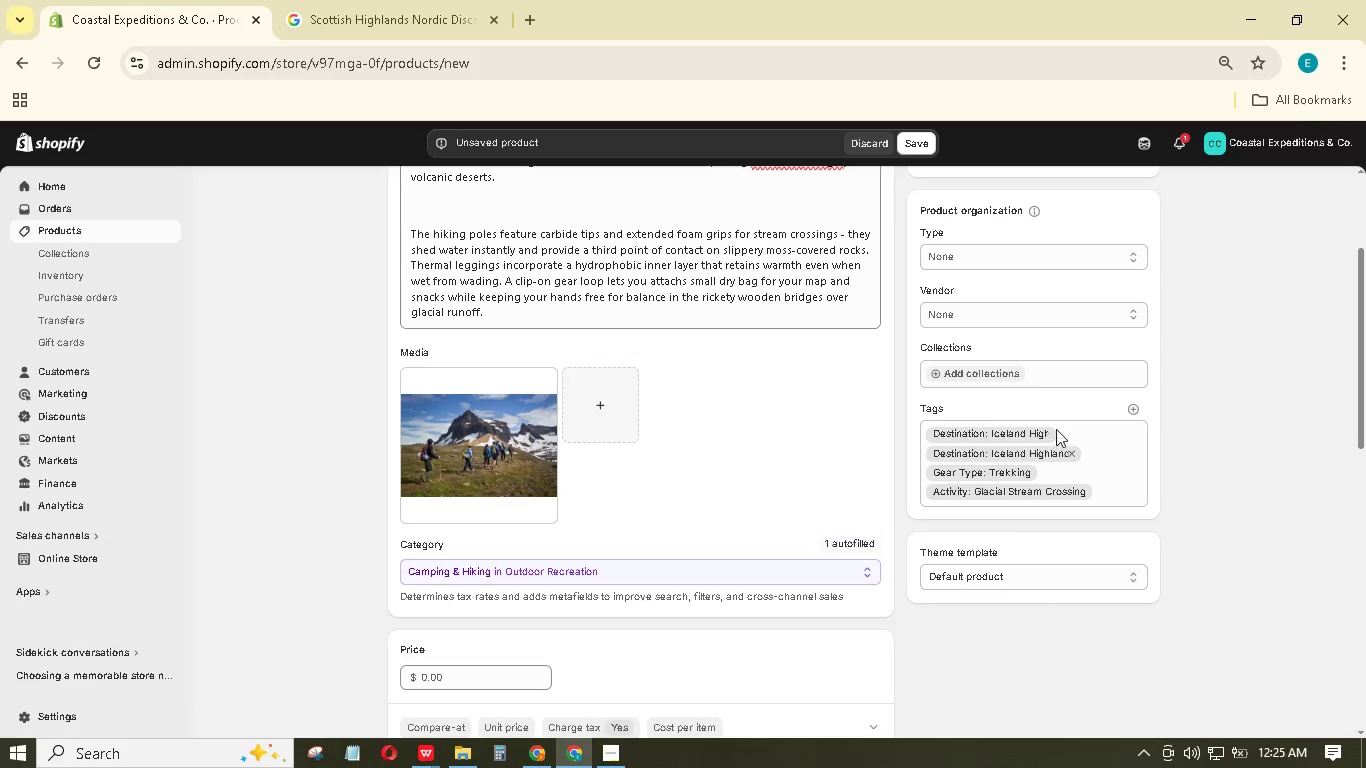 
wait(5.89)
 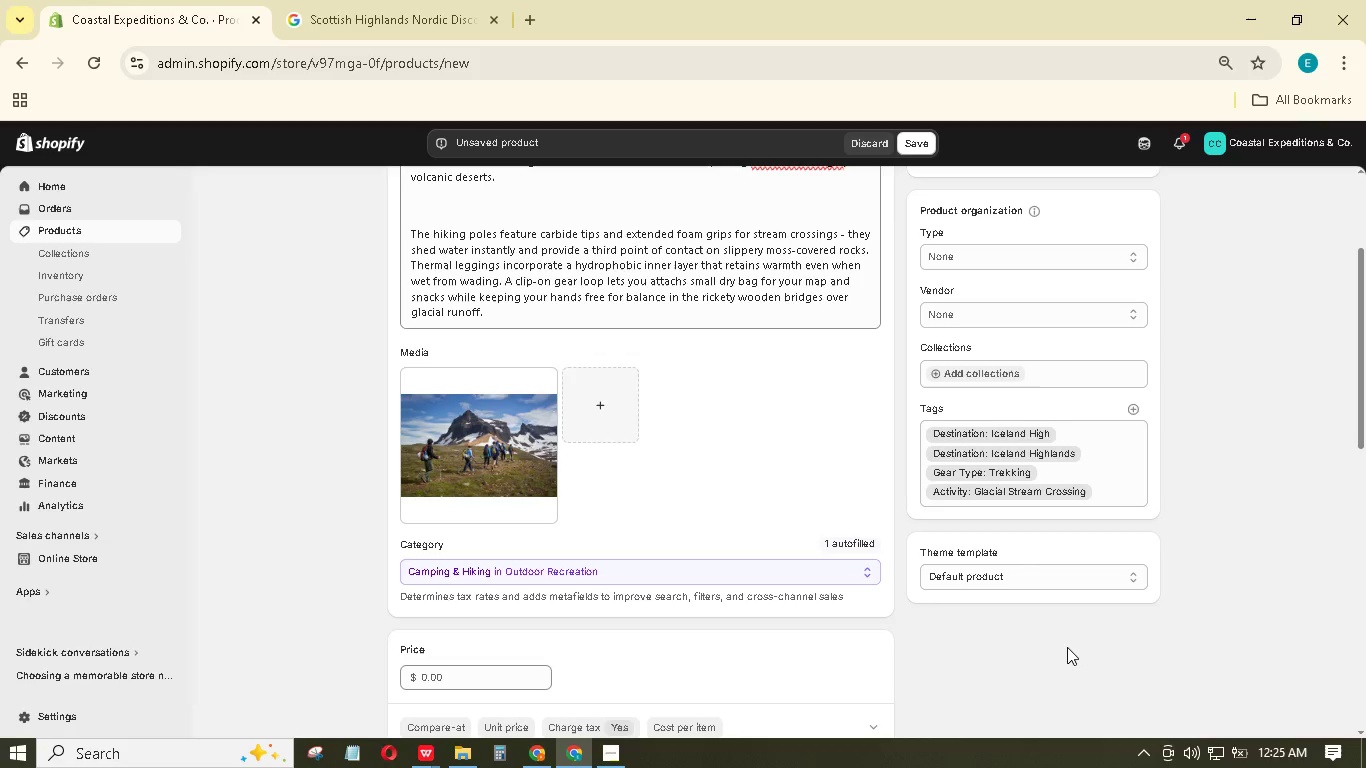 
left_click([1043, 437])
 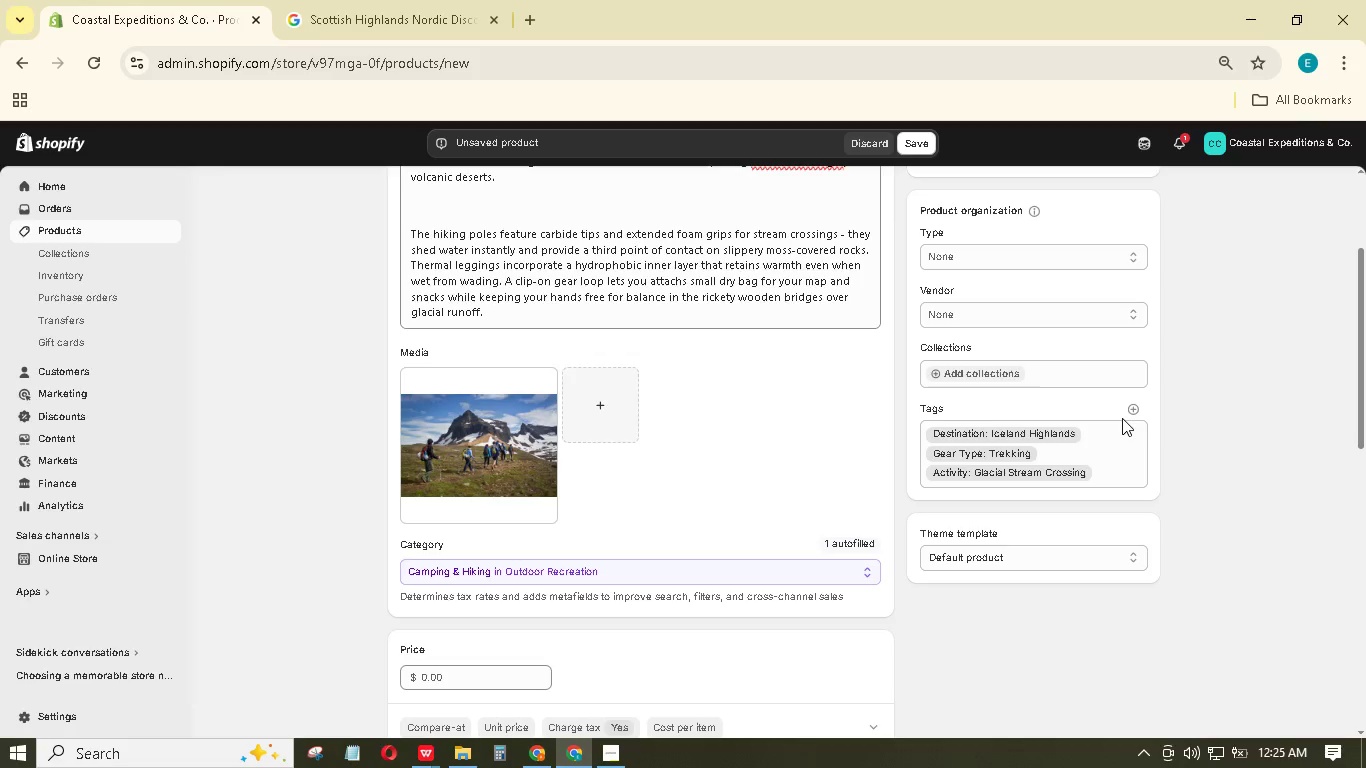 
double_click([1135, 409])
 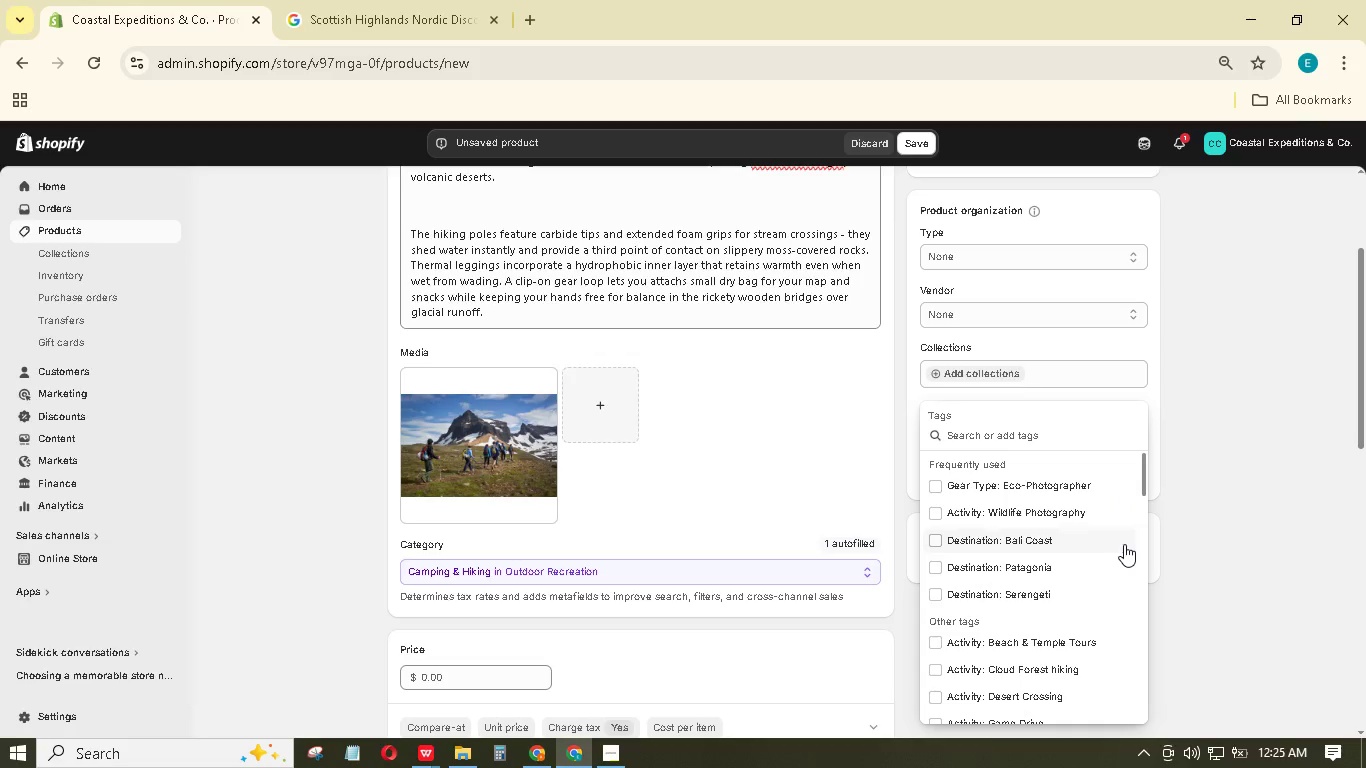 
type(Eco-Feature: Th)
 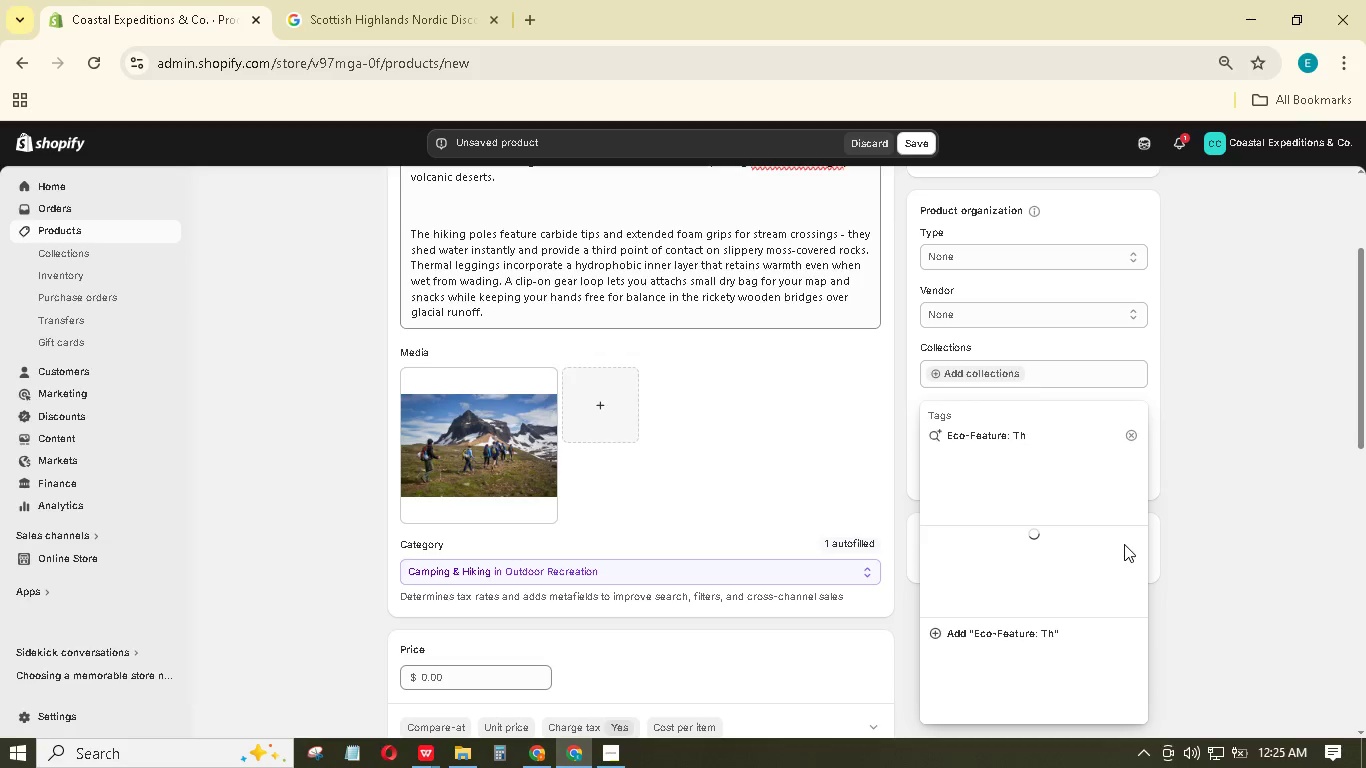 
wait(7.45)
 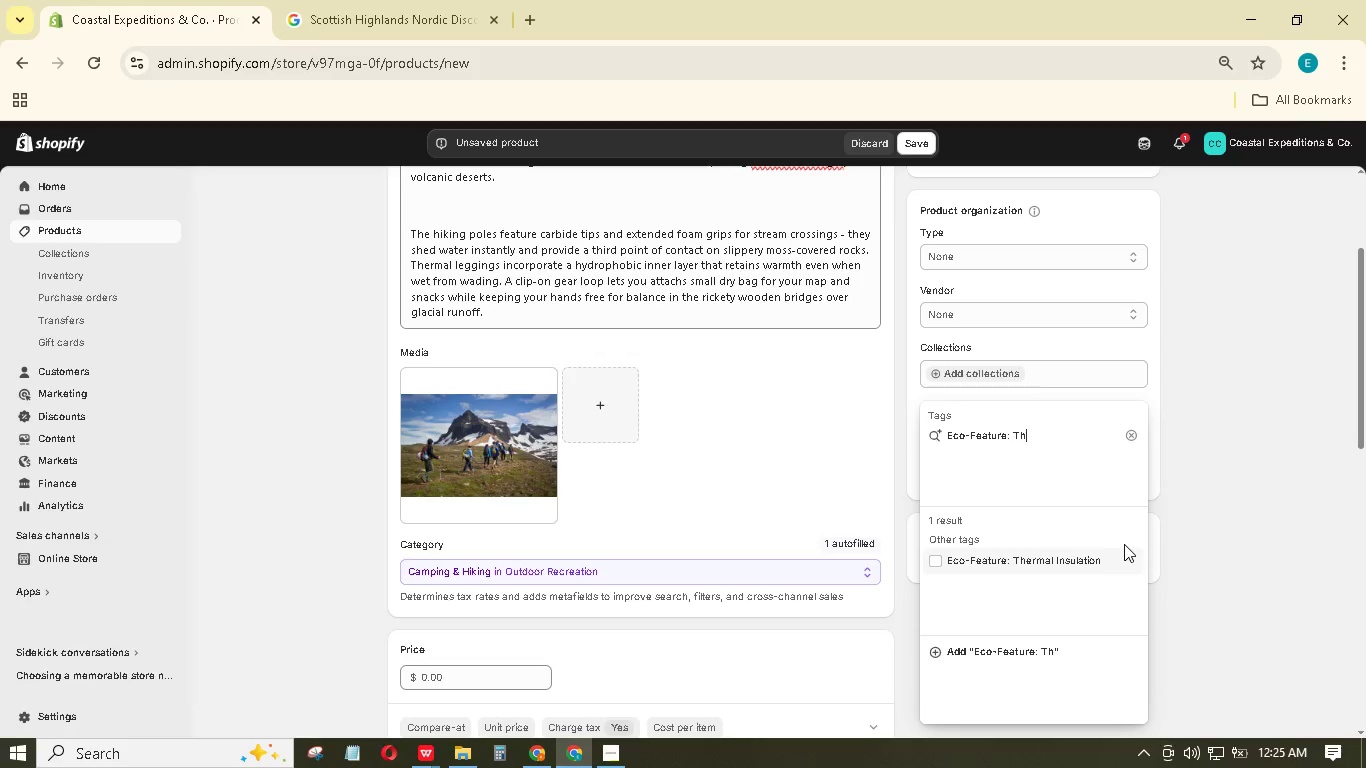 
type(ermal Base Layers)
 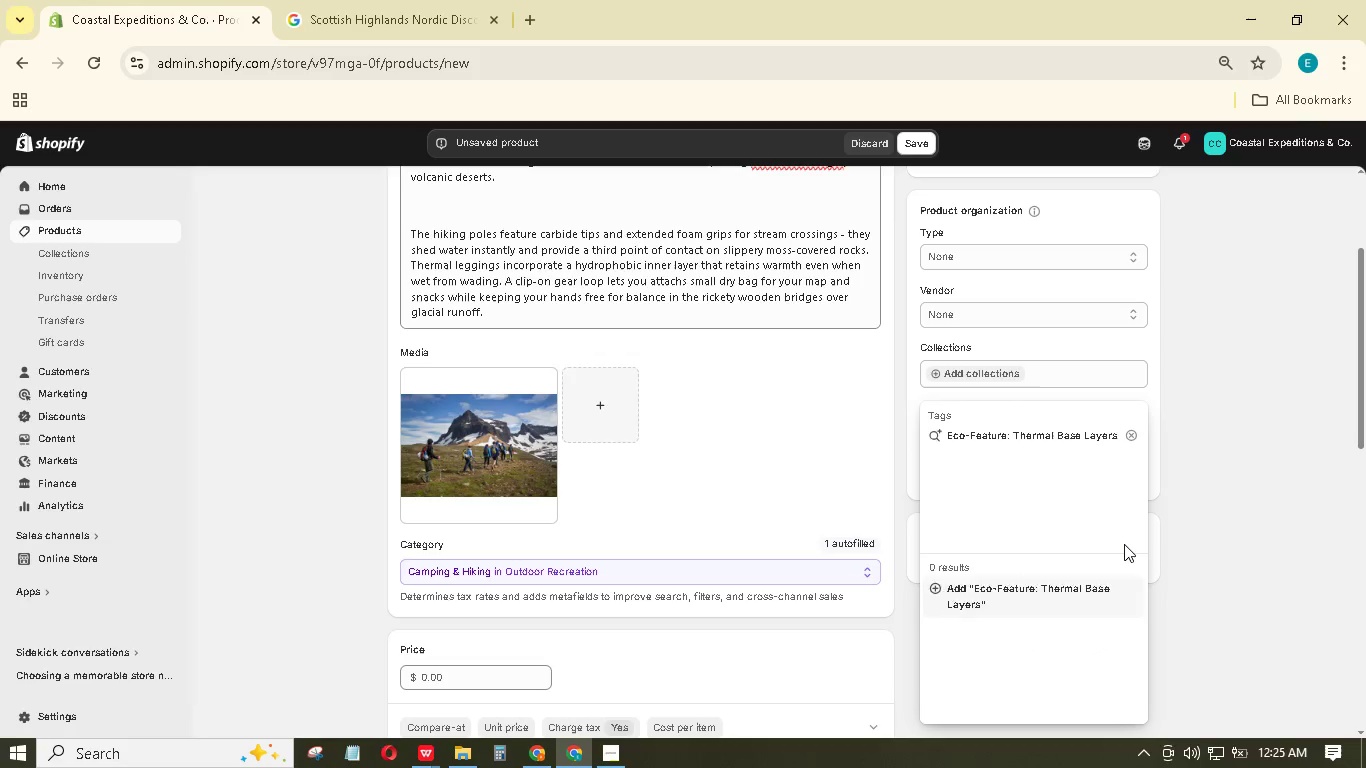 
key(Enter)
 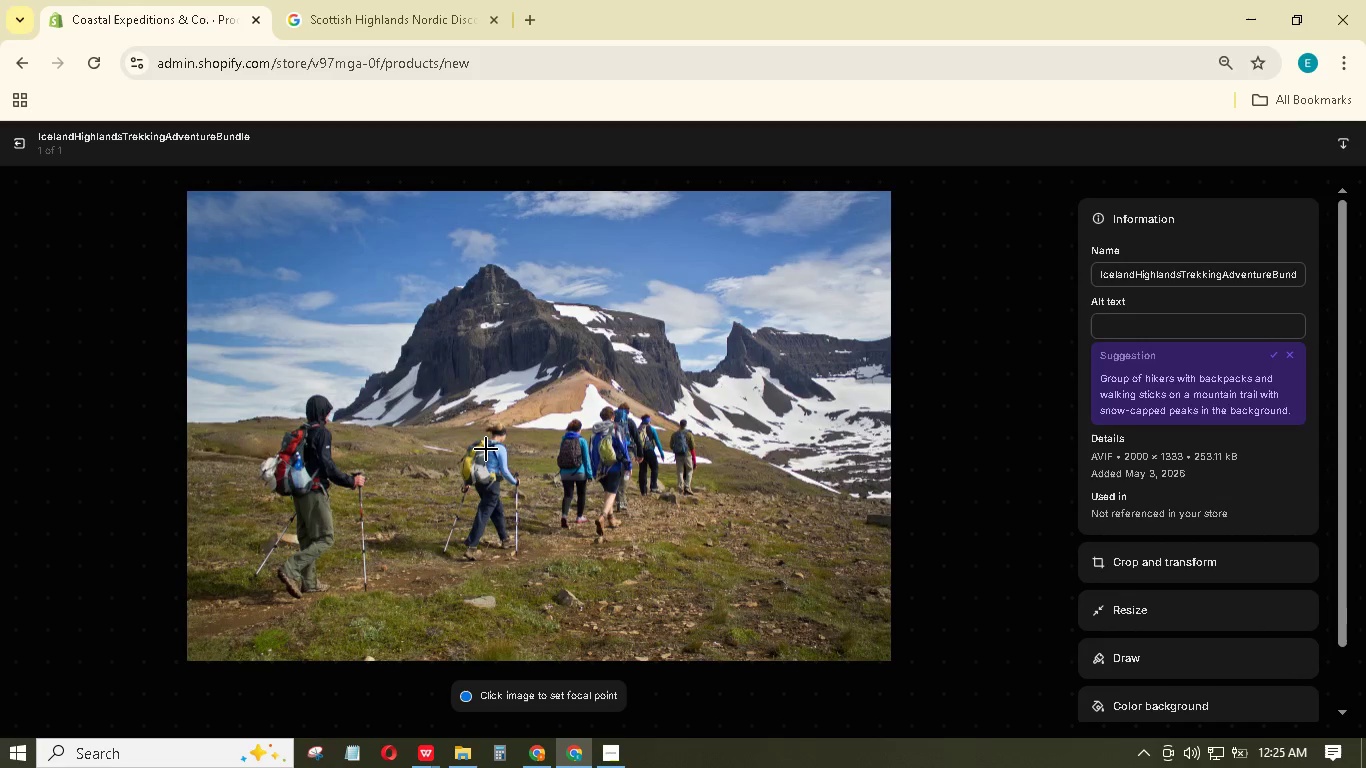 
wait(12.78)
 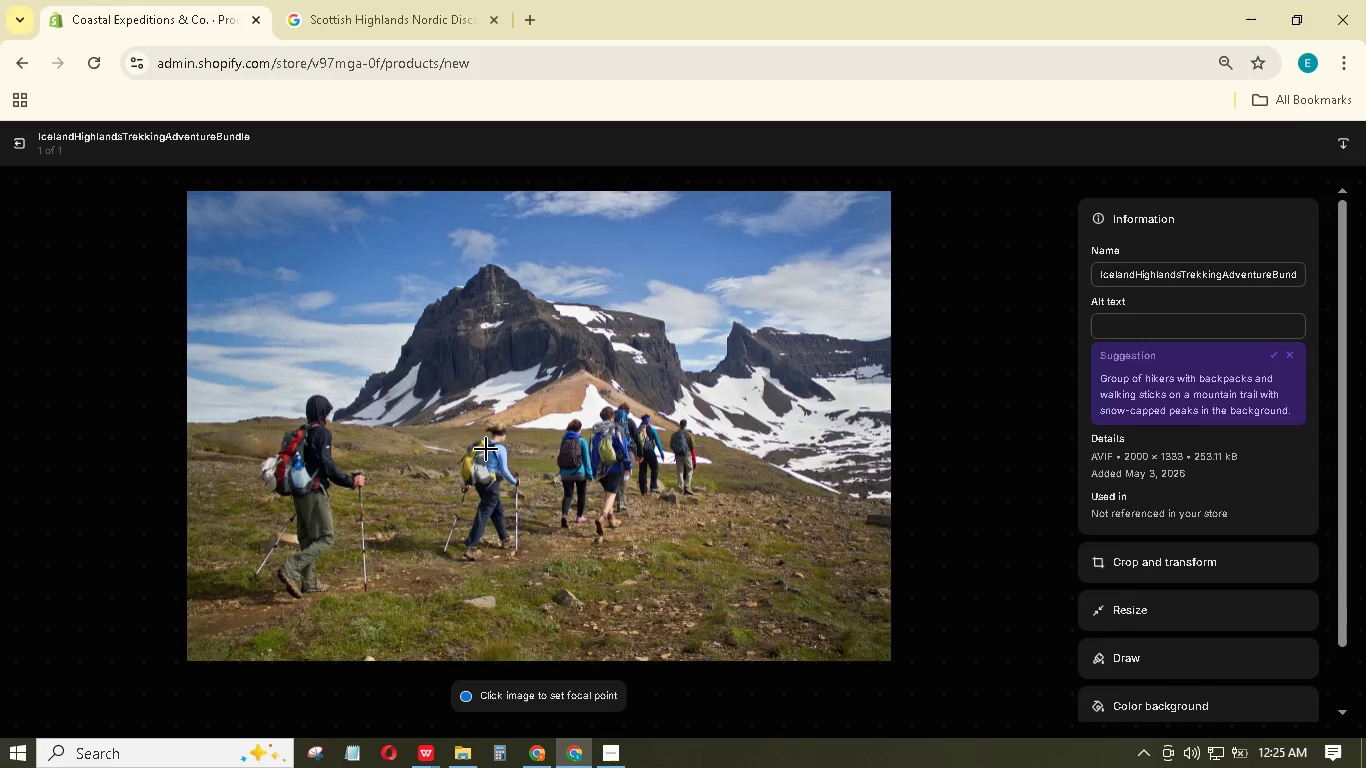 
left_click([1139, 322])
 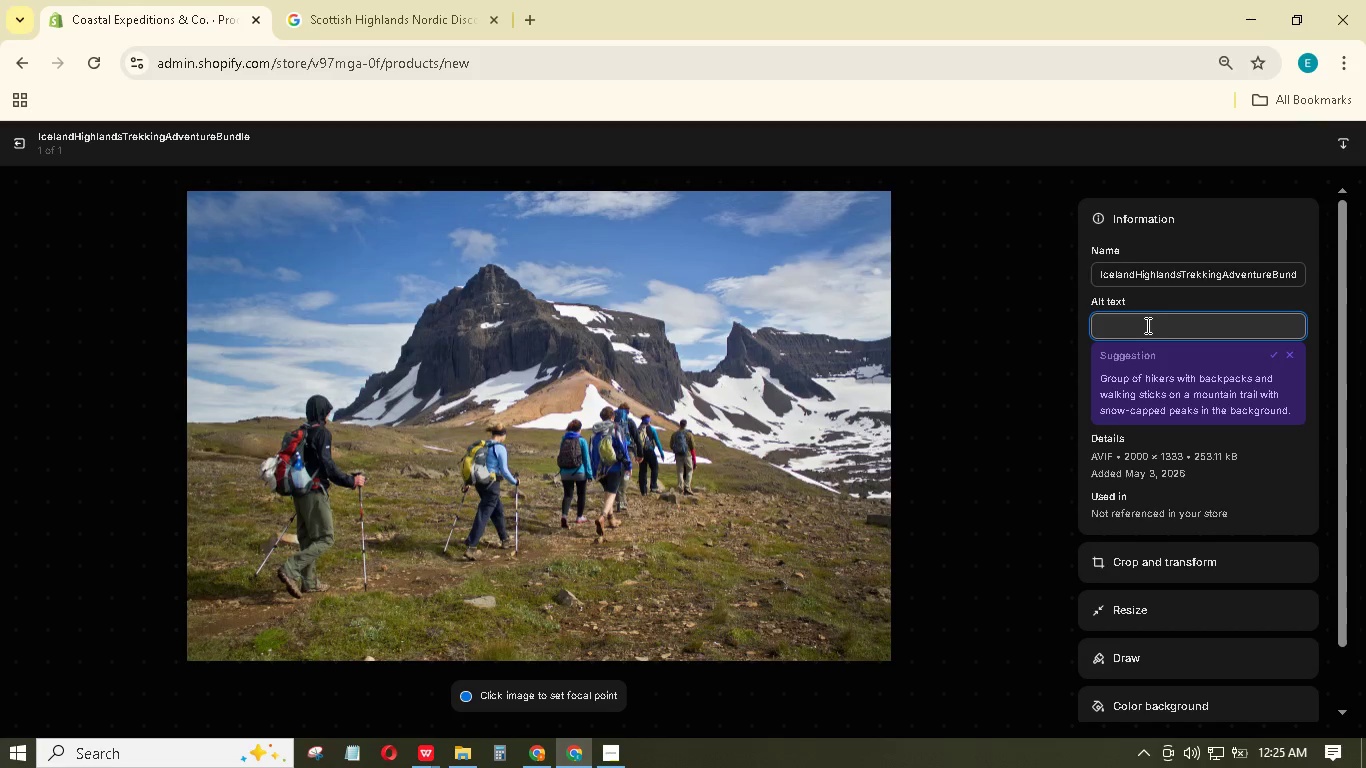 
type(A numbr of hickers )
 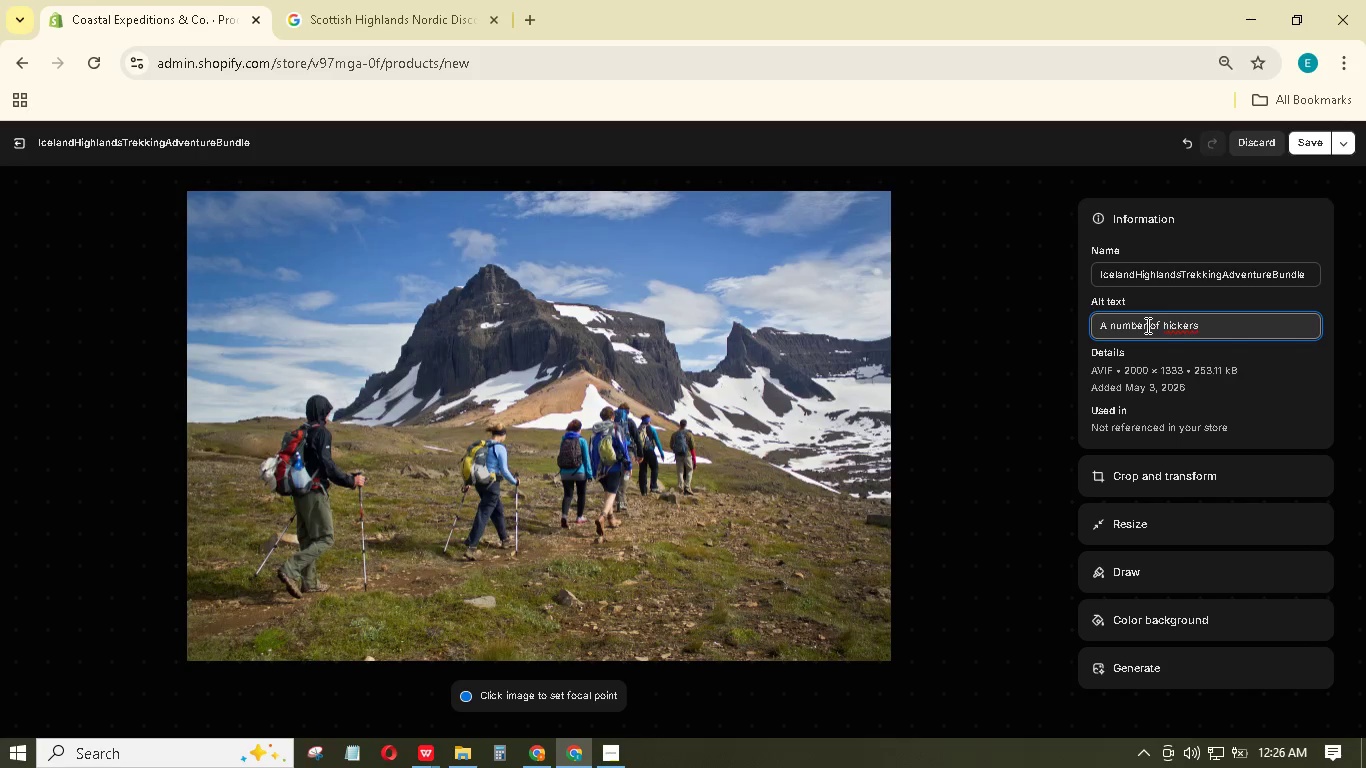 
hold_key(key=Backspace, duration=0.66)
 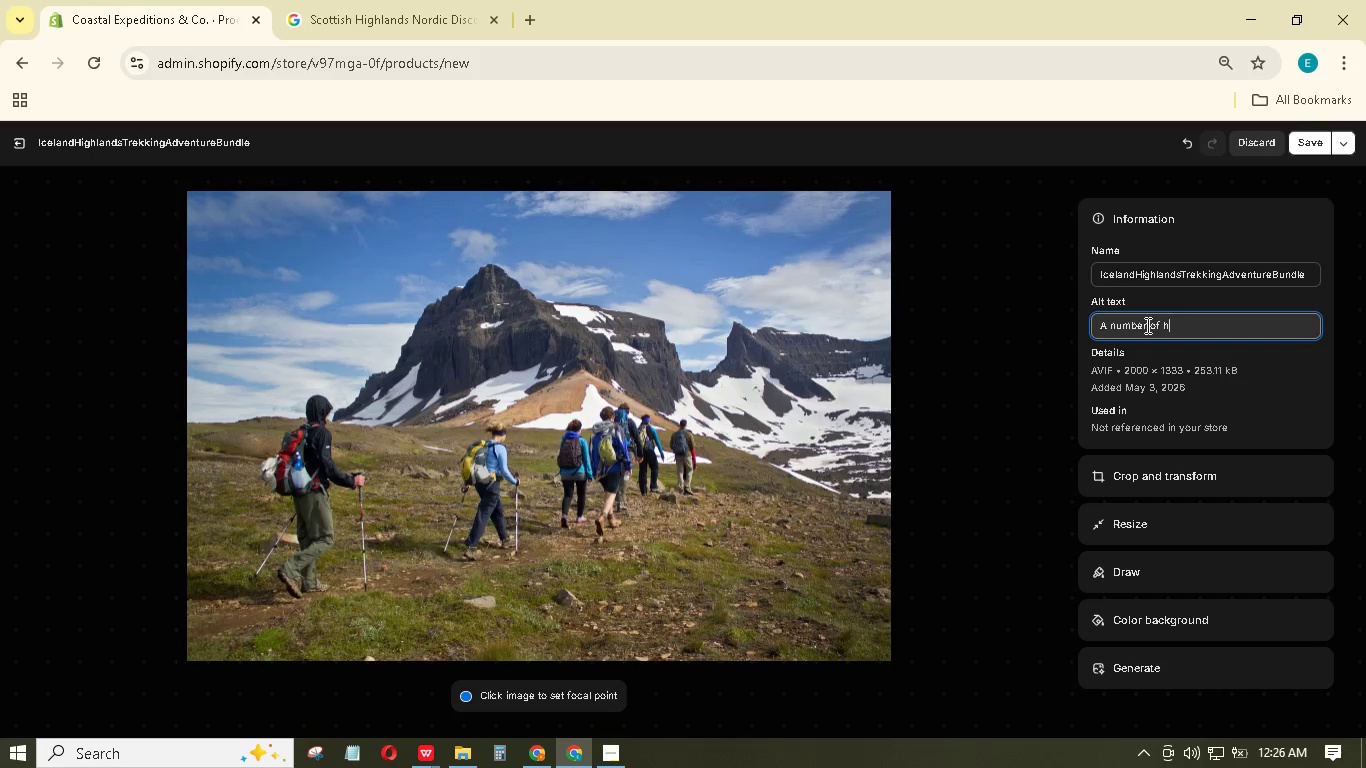 
key(Backspace)
key(Backspace)
type(people walking in a line holding )
 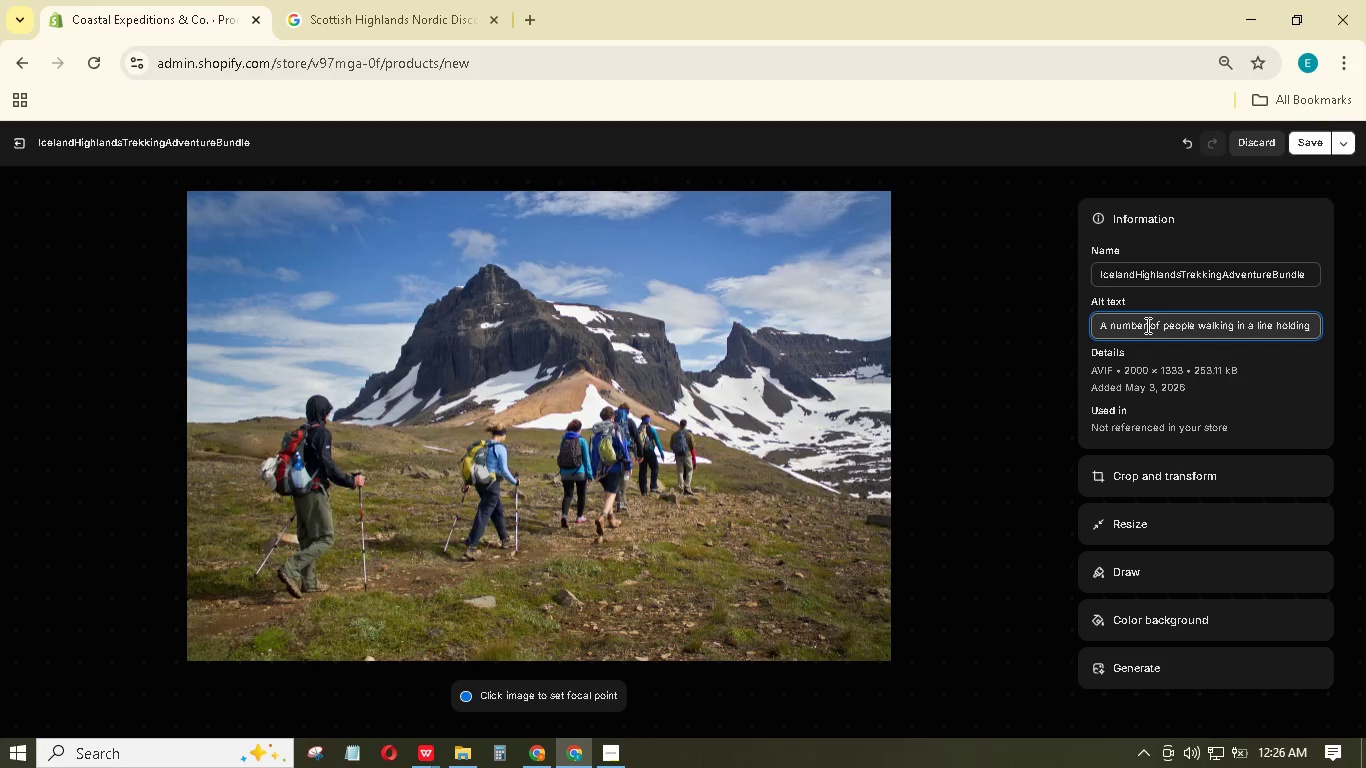 
type(sticks and bak)
key(Backspace)
type(ckpacks nd a huge glacial o)
key(Backspace)
type(mountain movu)
key(Backspace)
key(Backspace)
key(Backspace)
key(Backspace)
type(in their fro)
key(Backspace)
key(Backspace)
key(Backspace)
type(direction.)
 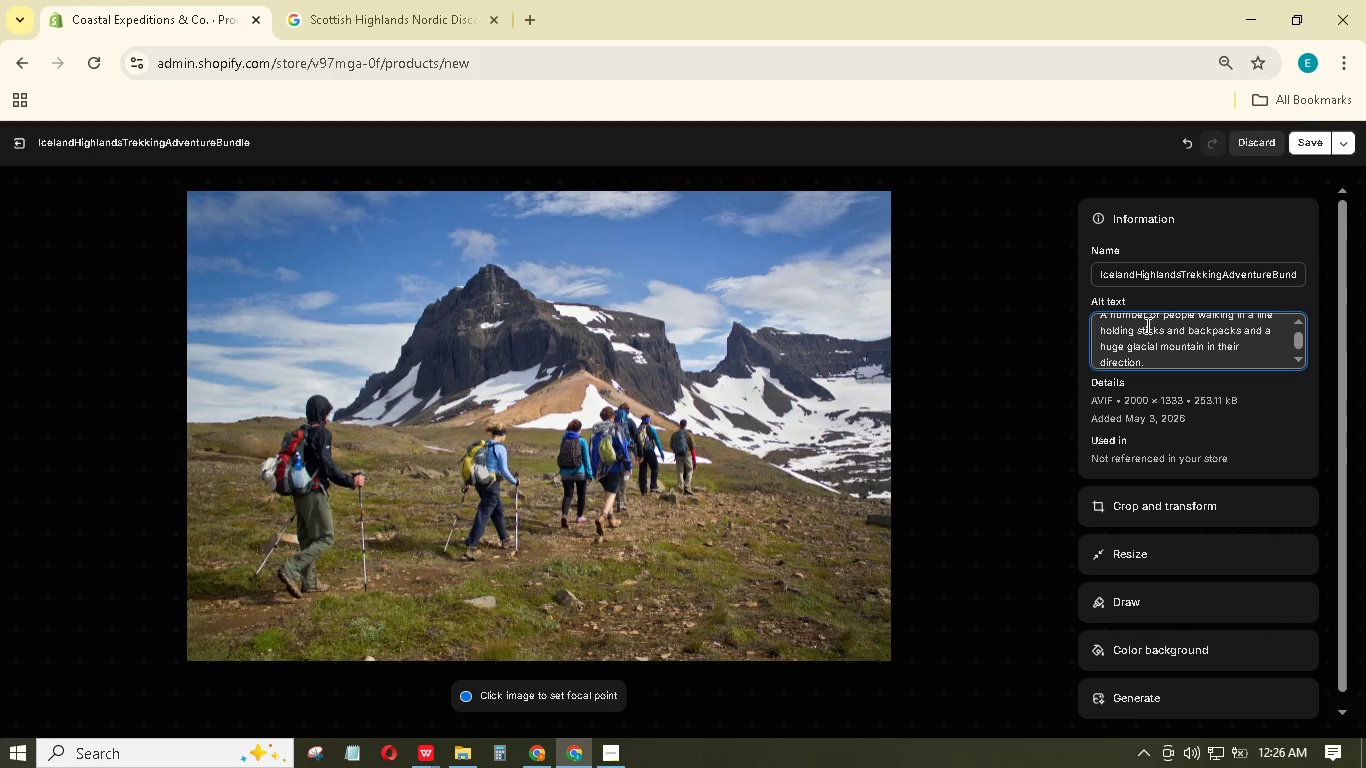 
wait(6.34)
 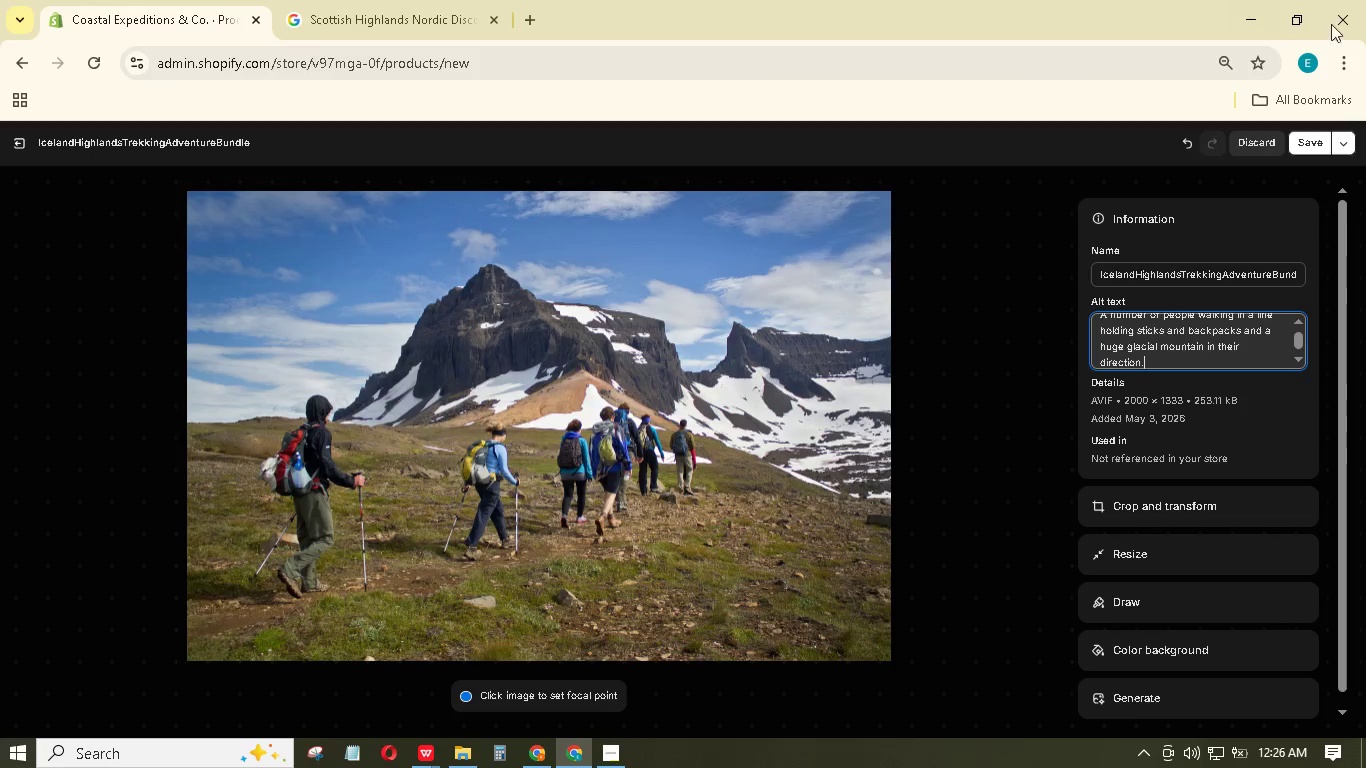 
left_click([18, 145])
 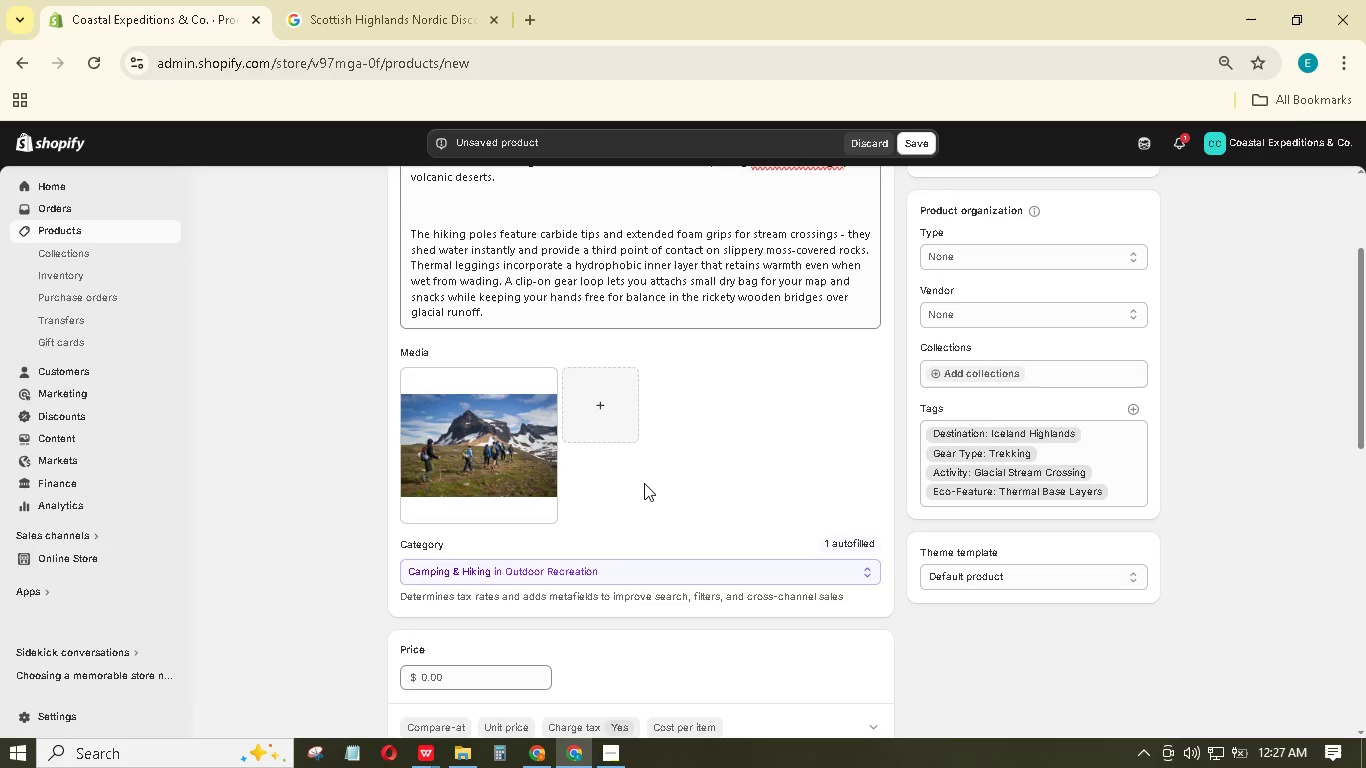 
scroll: coordinate [656, 627], scroll_direction: down, amount: 2.0
 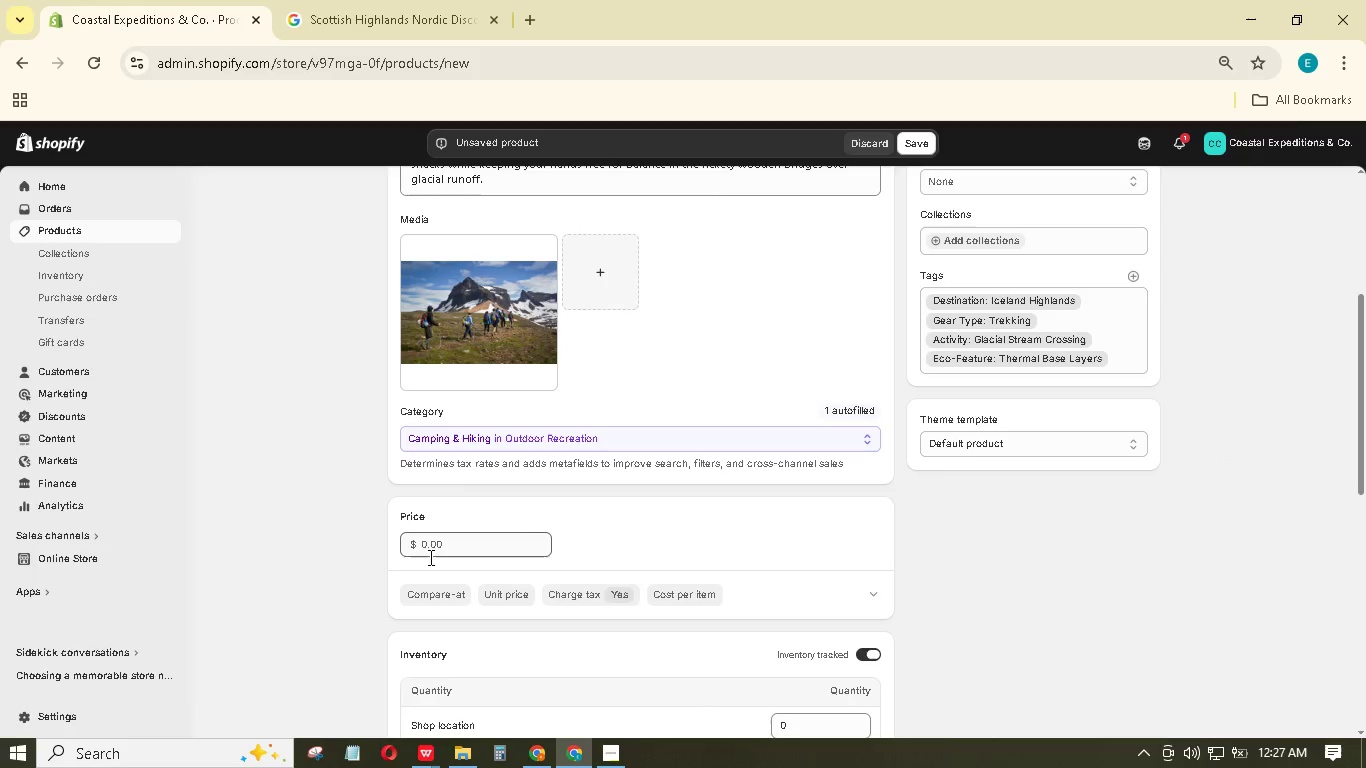 
left_click_drag(start_coordinate=[430, 557], to_coordinate=[430, 551])
 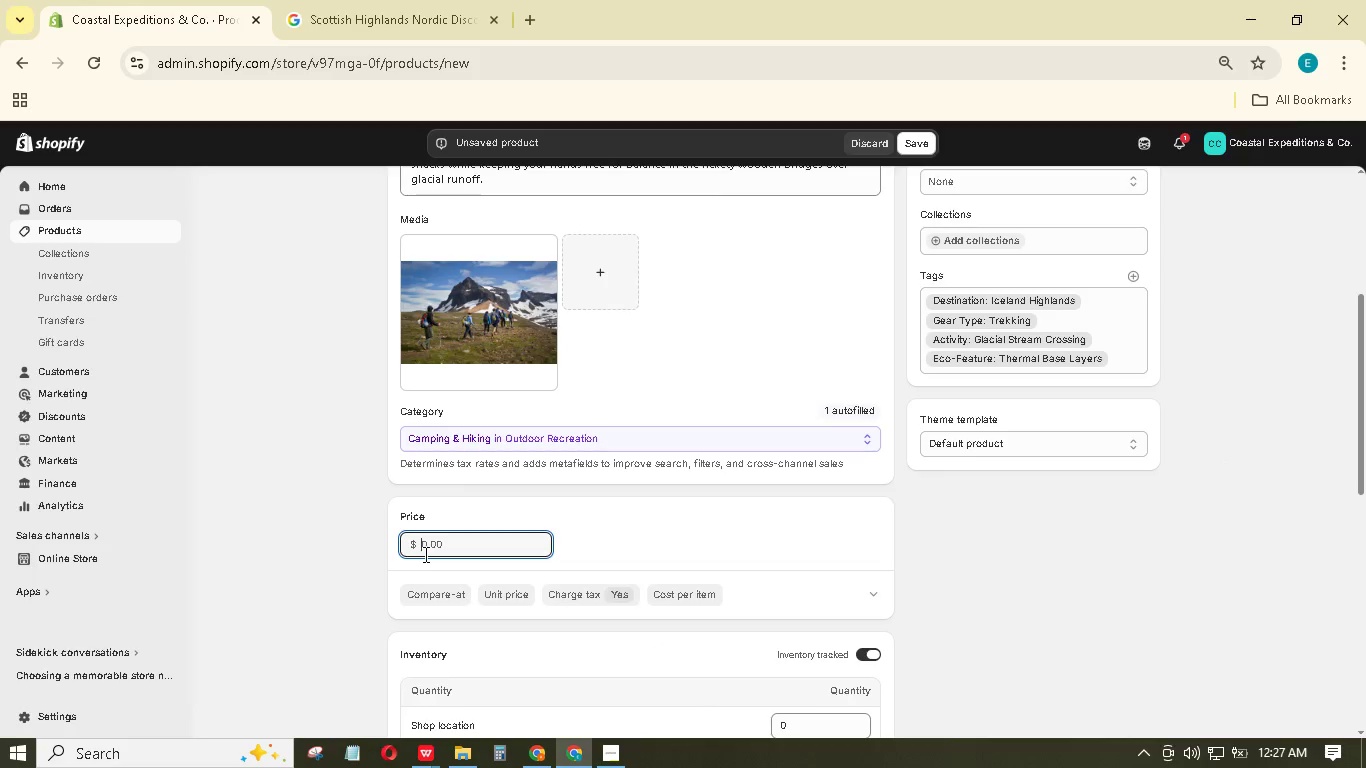 
key(Numpad3)
 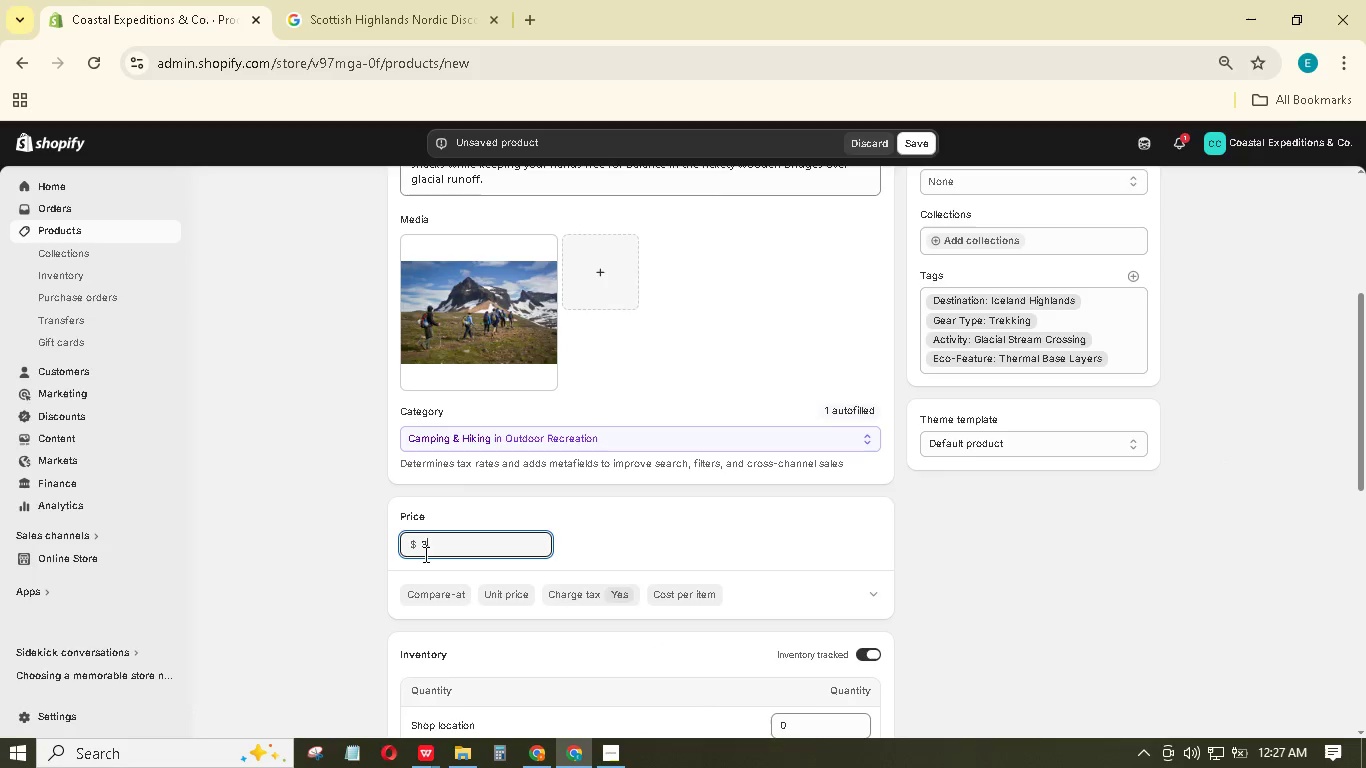 
key(Numpad1)
 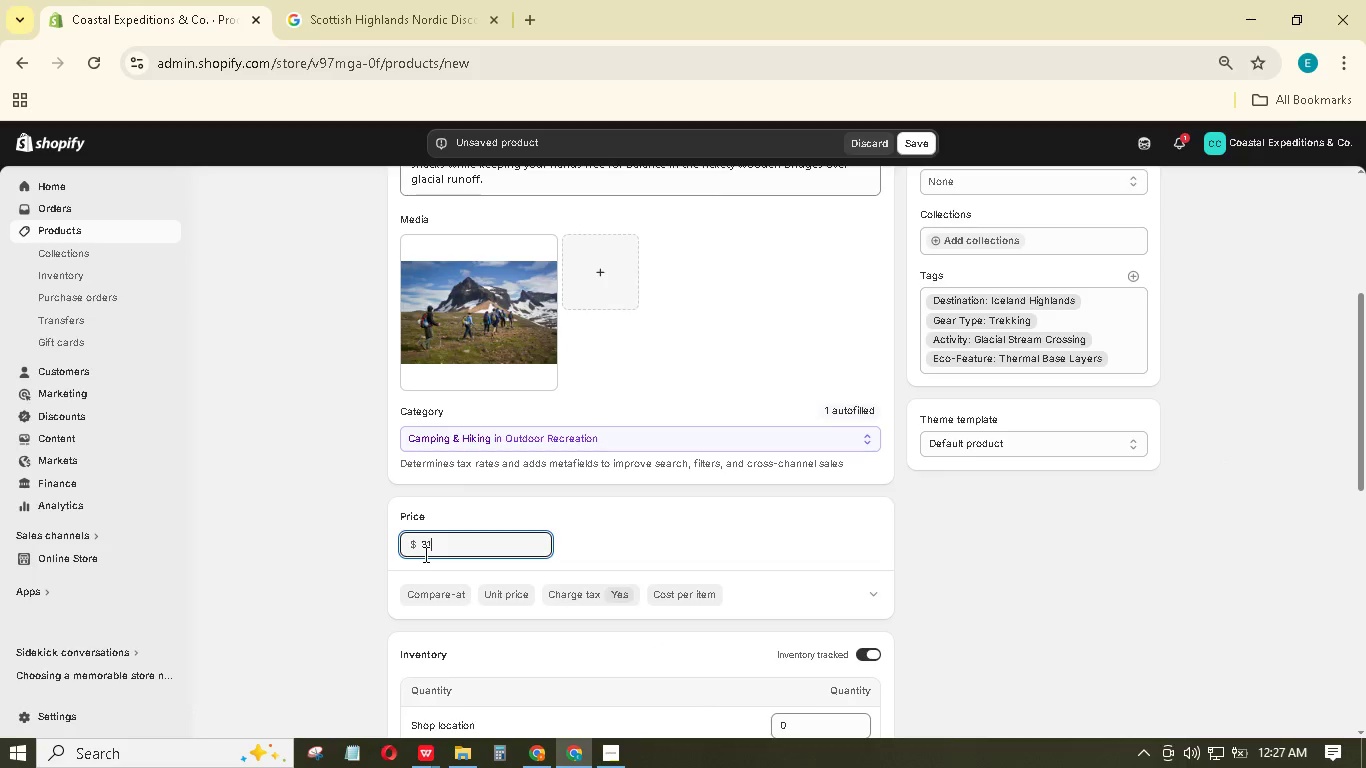 
key(Numpad0)
 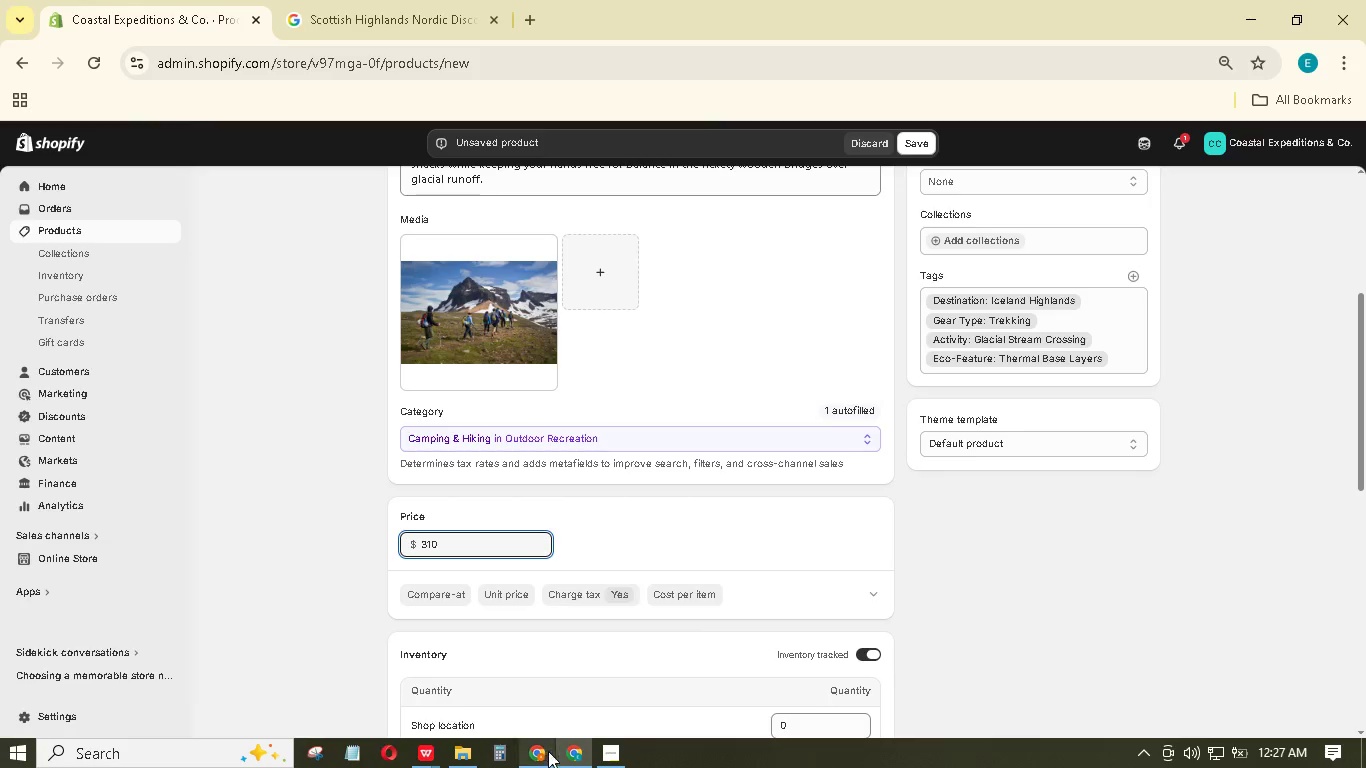 
scroll: coordinate [597, 591], scroll_direction: down, amount: 4.0
 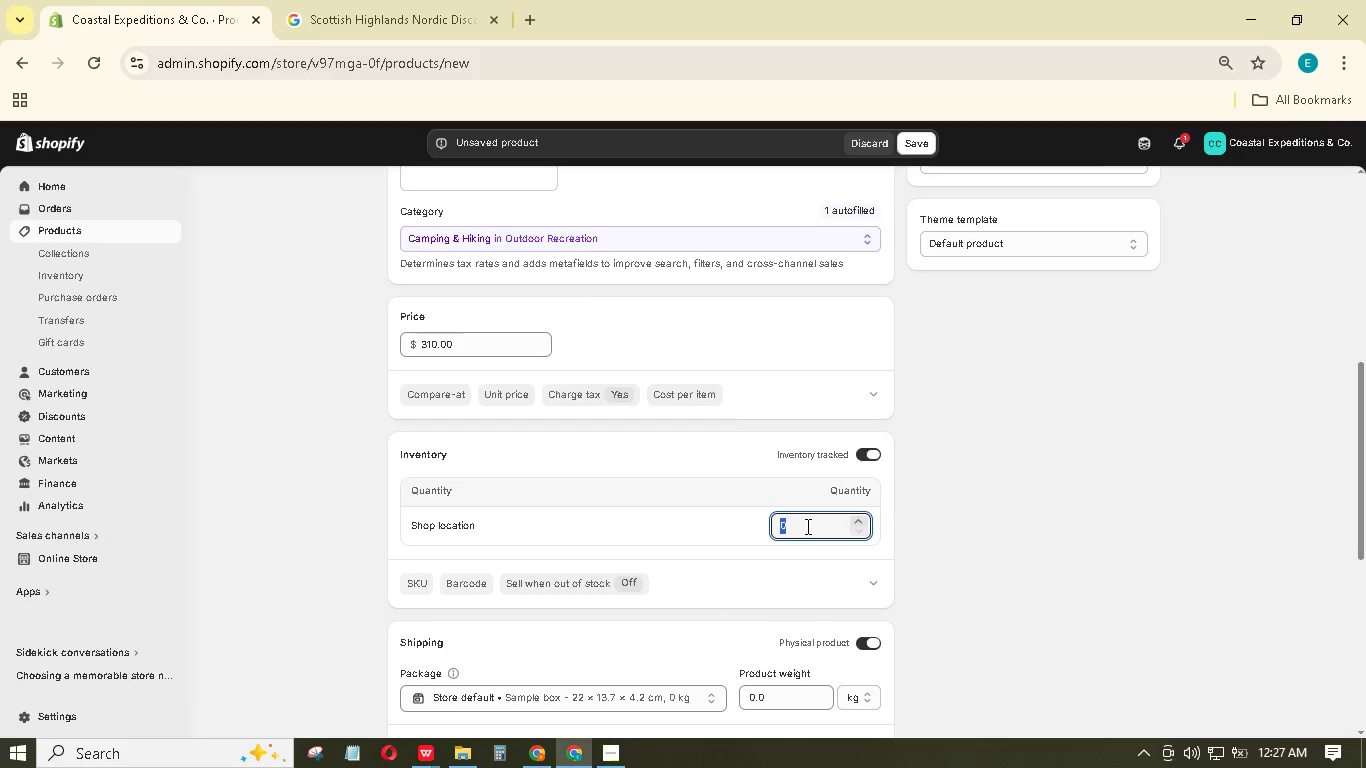 
key(Numpad1)
 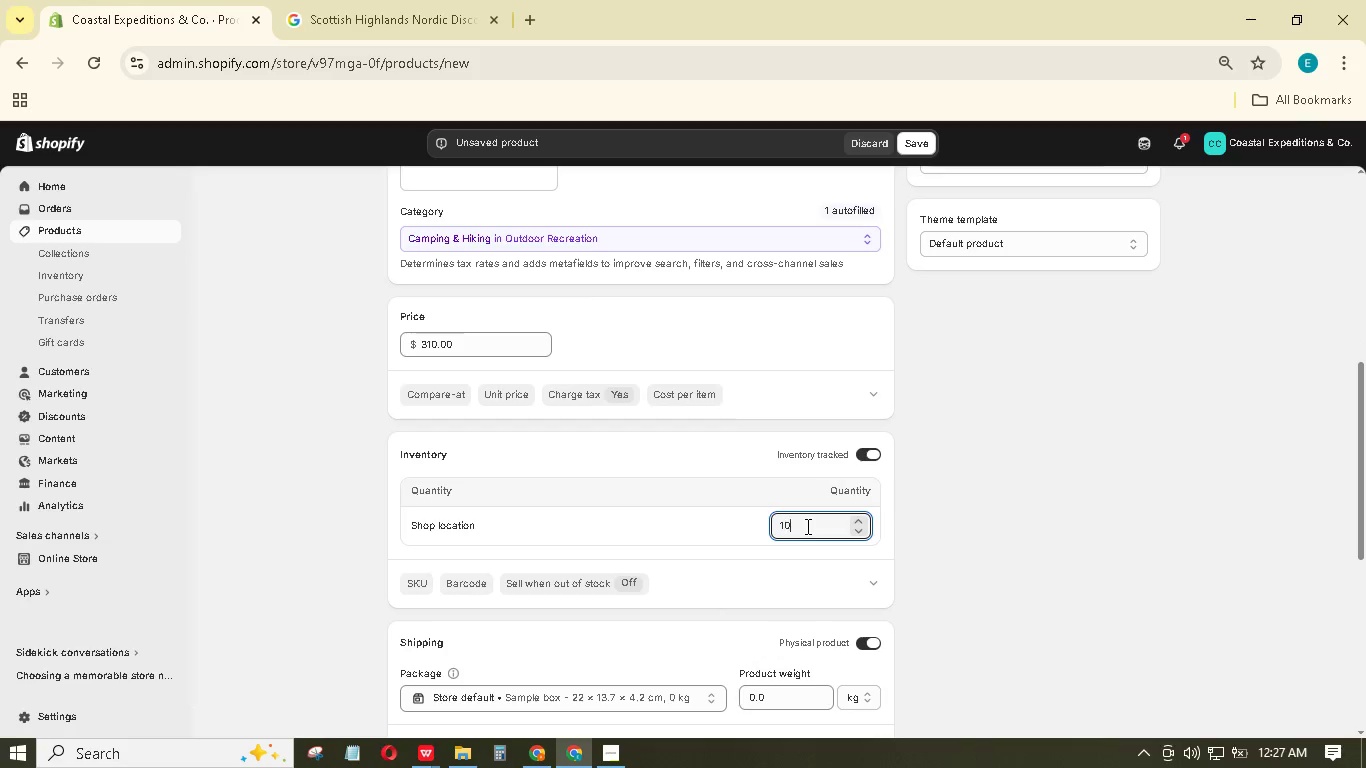 
key(Numpad0)
 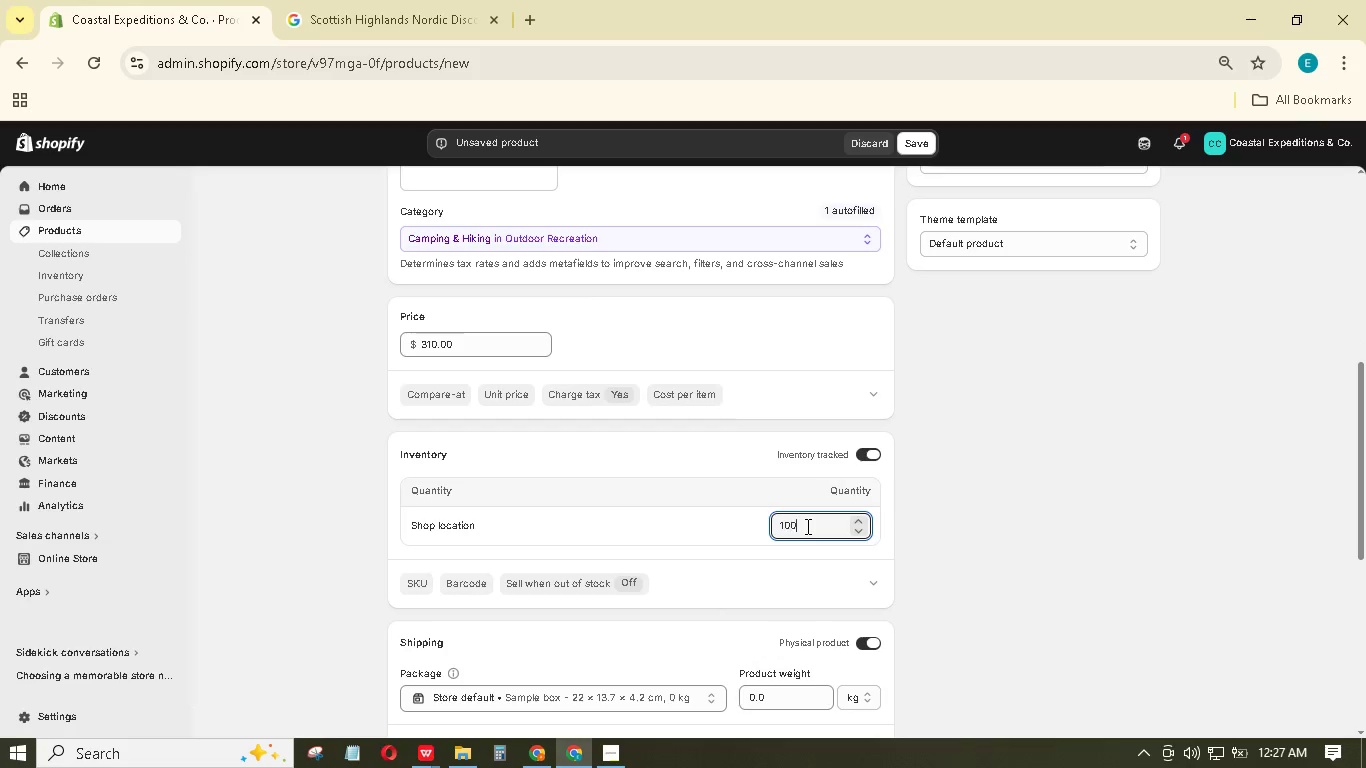 
key(Numpad0)
 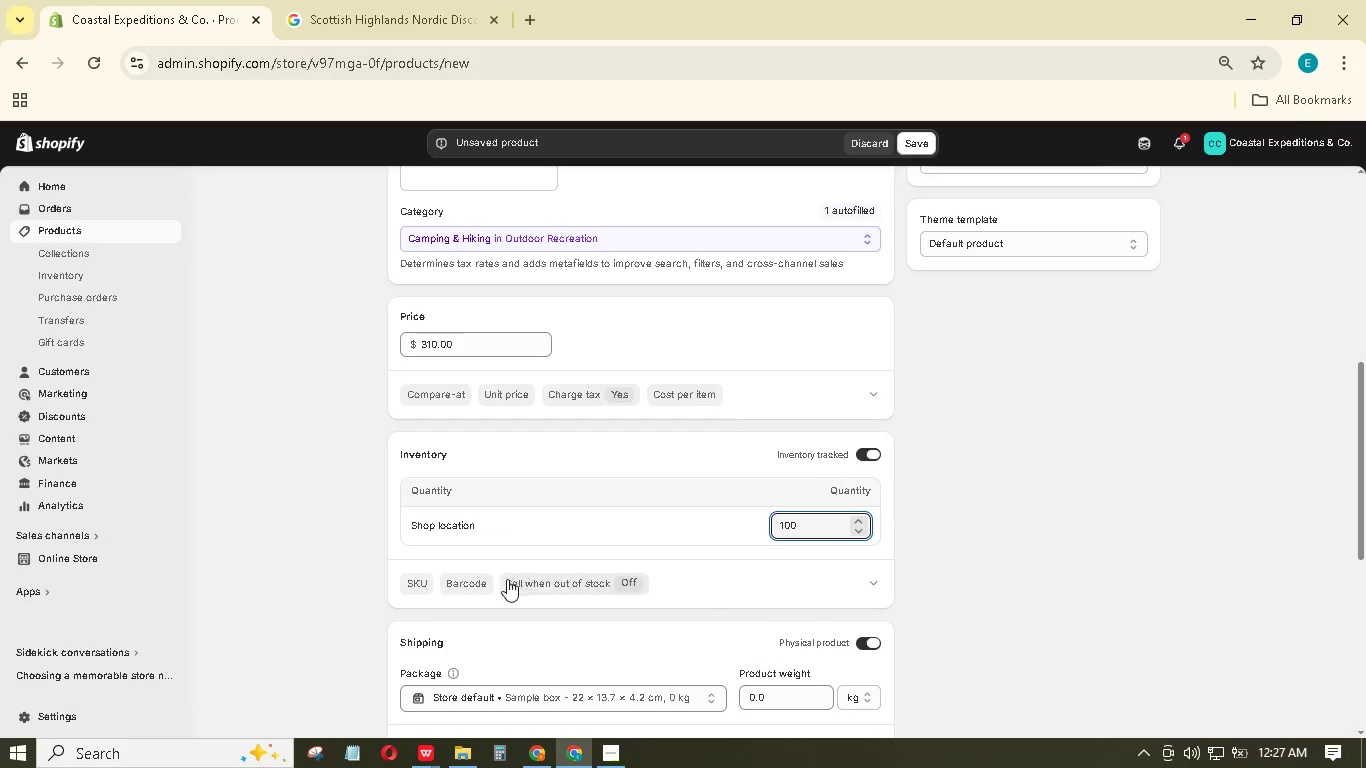 
left_click([411, 582])
 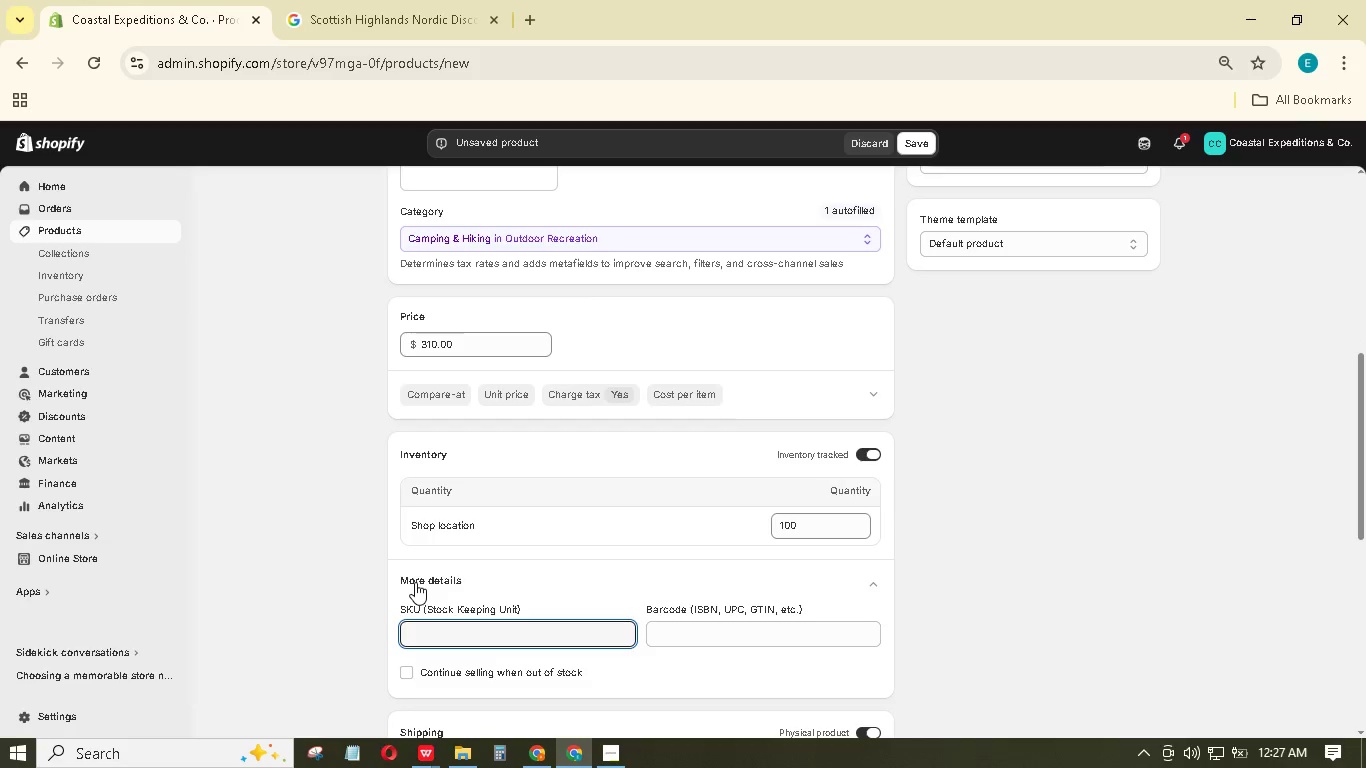 
type(ICE-TRE)
 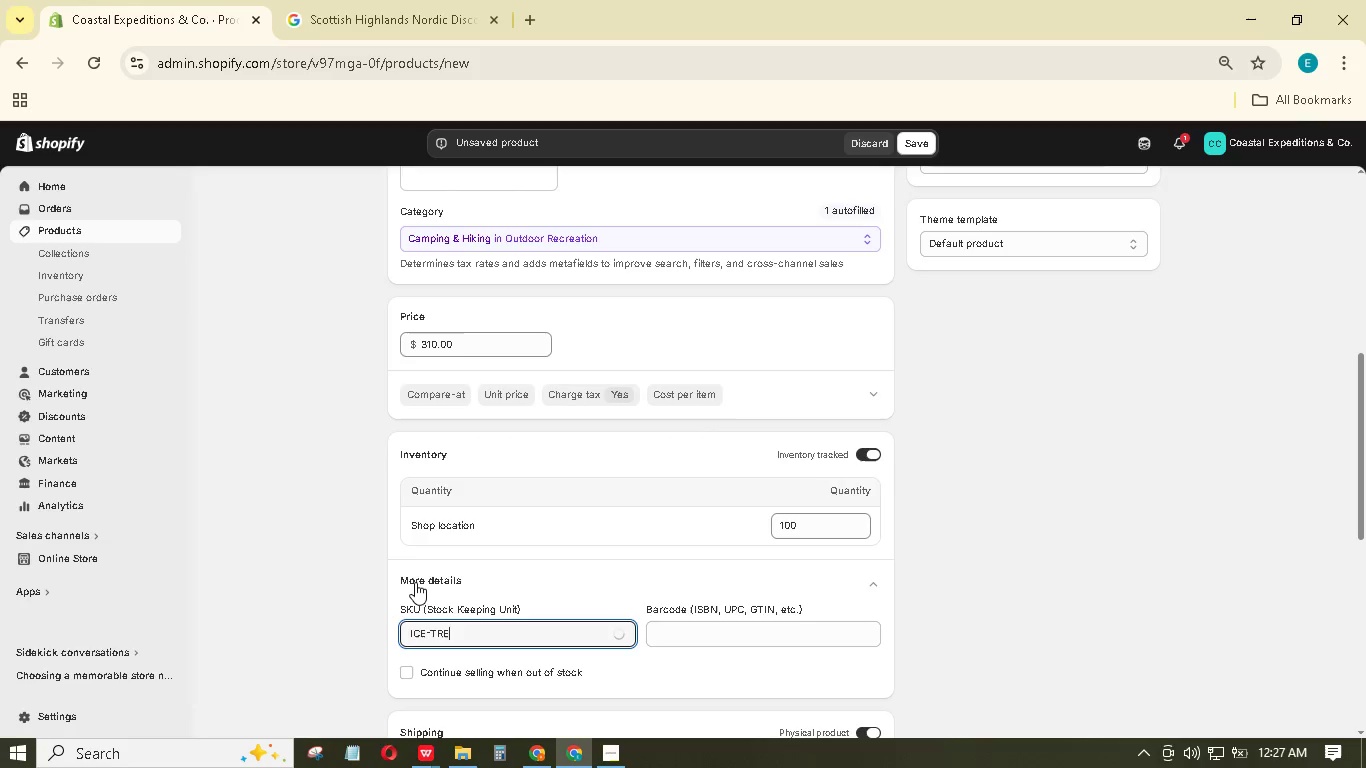 
key(ArrowLeft)
 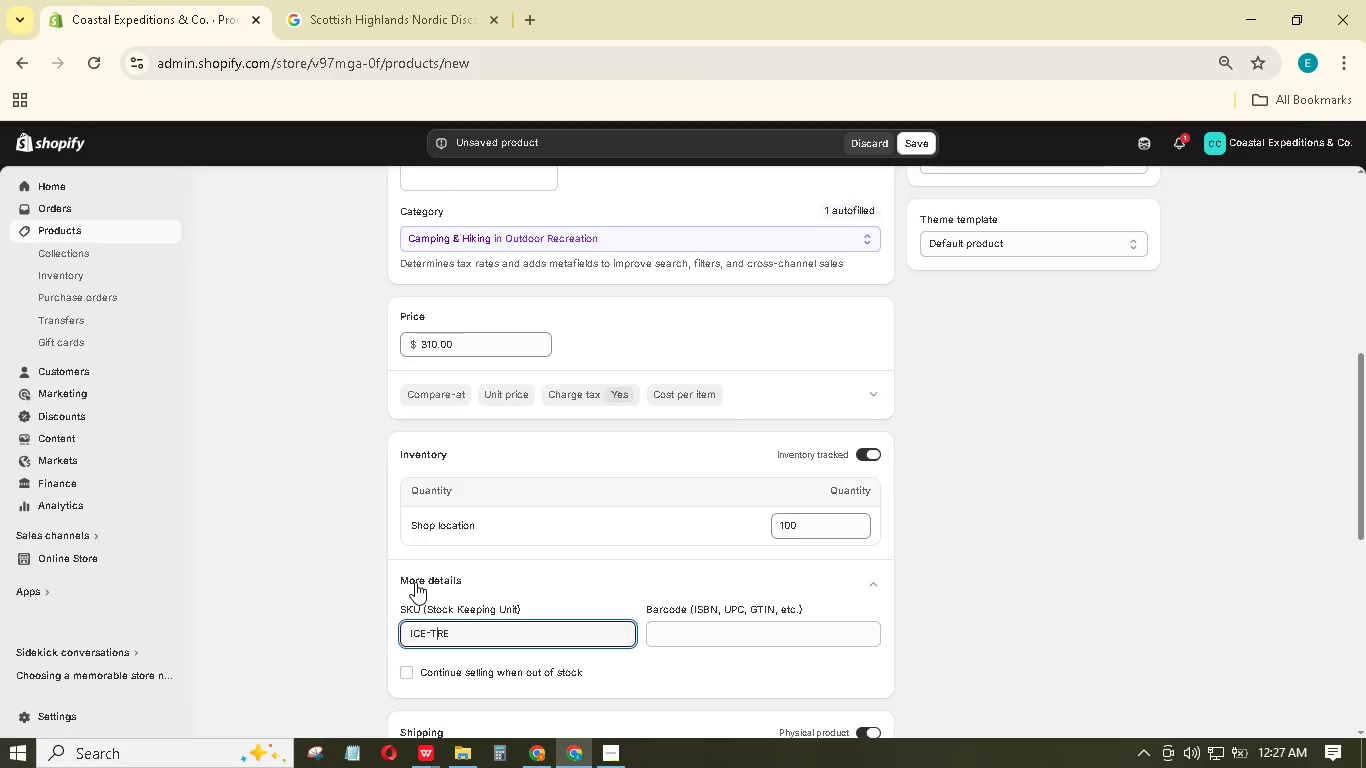 
key(ArrowLeft)
 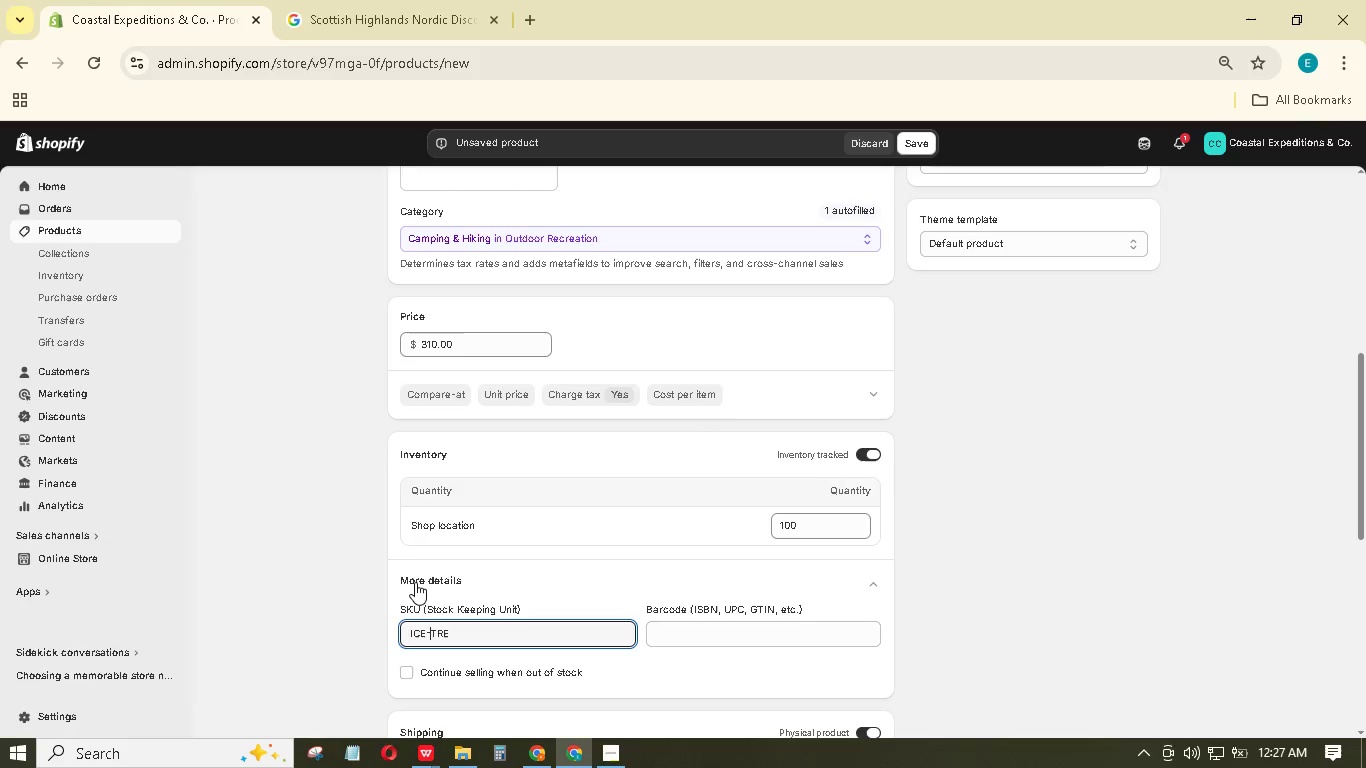 
key(ArrowLeft)
 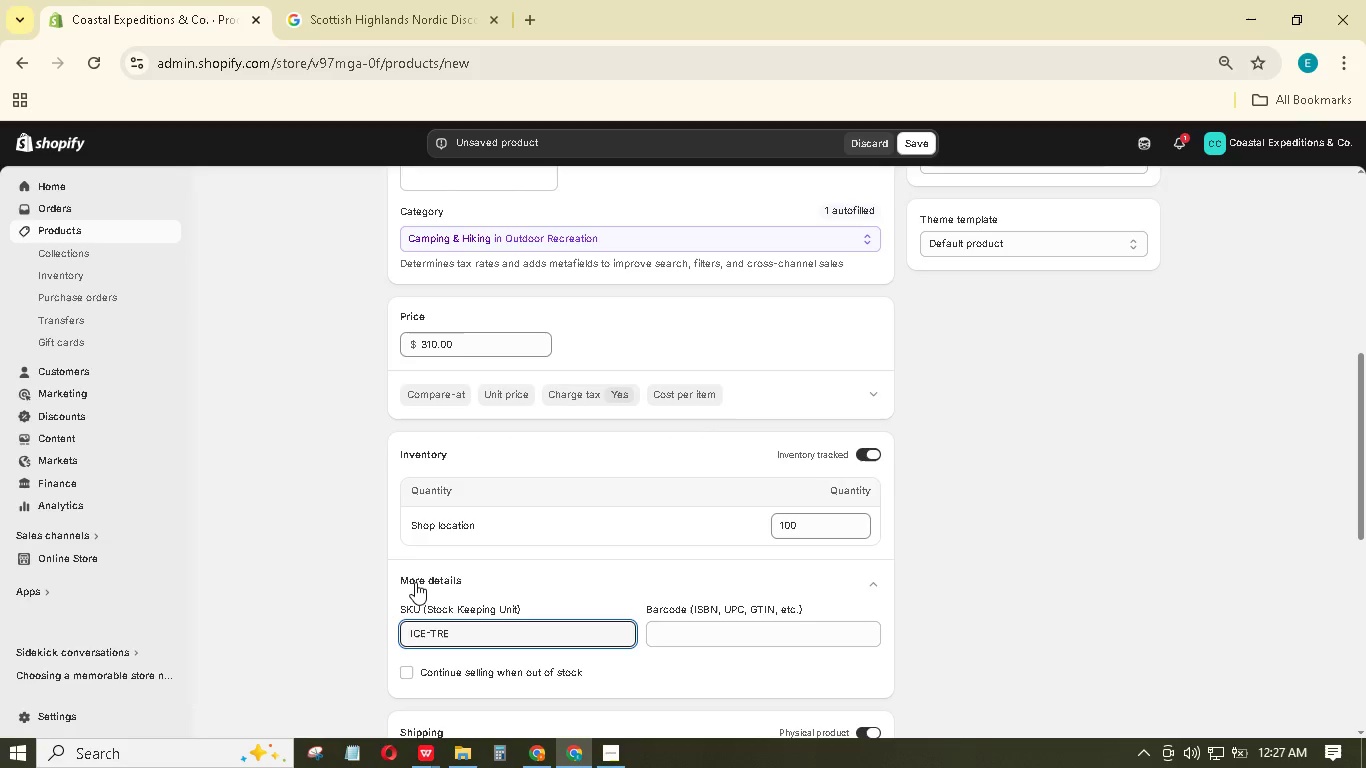 
key(Backspace)
 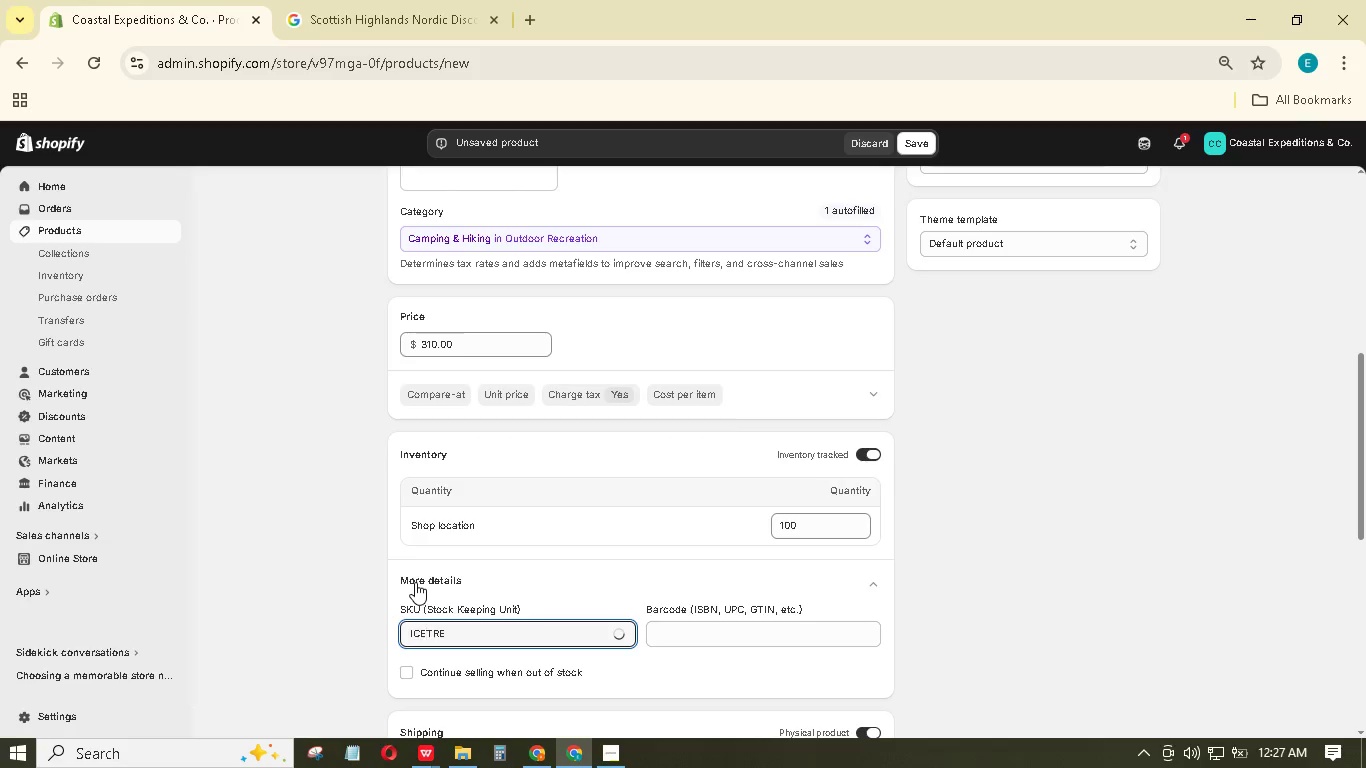 
key(Minus)
 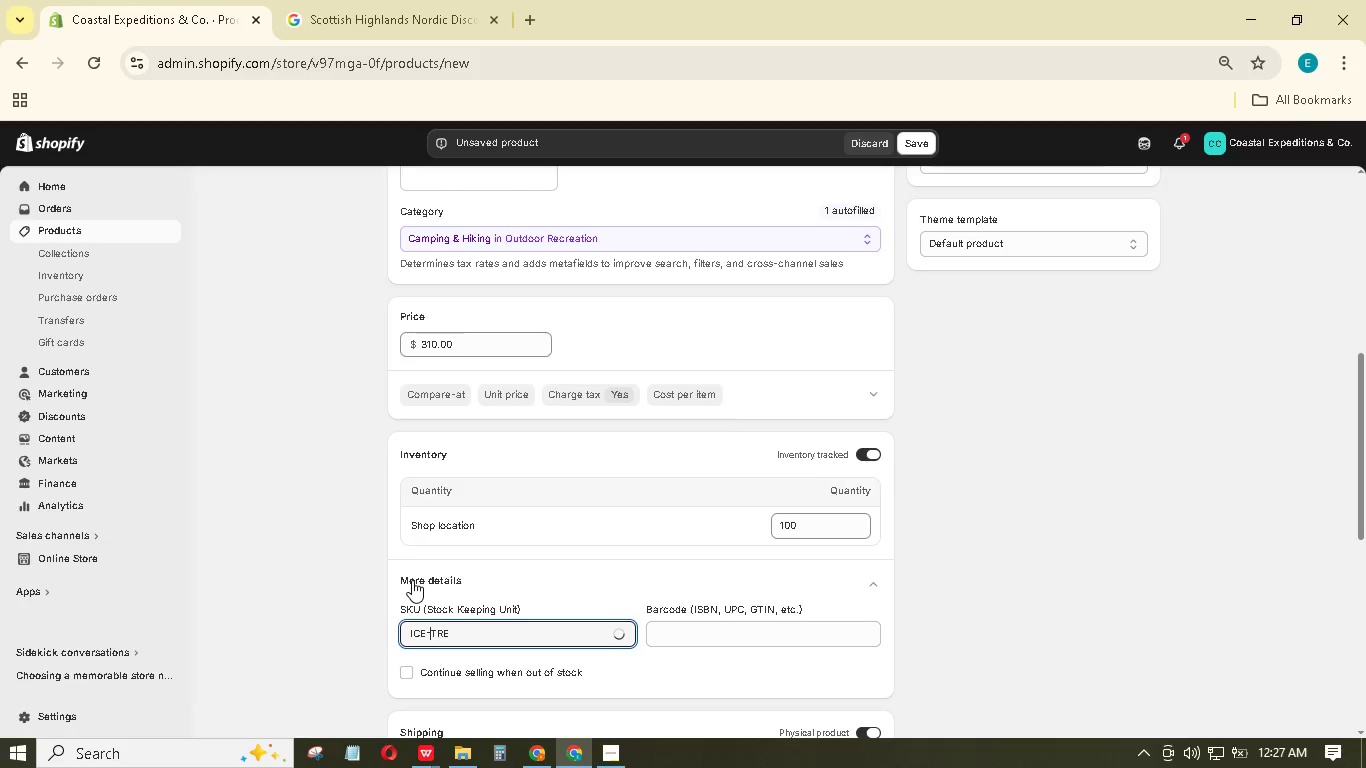 
scroll: coordinate [441, 593], scroll_direction: down, amount: 4.0
 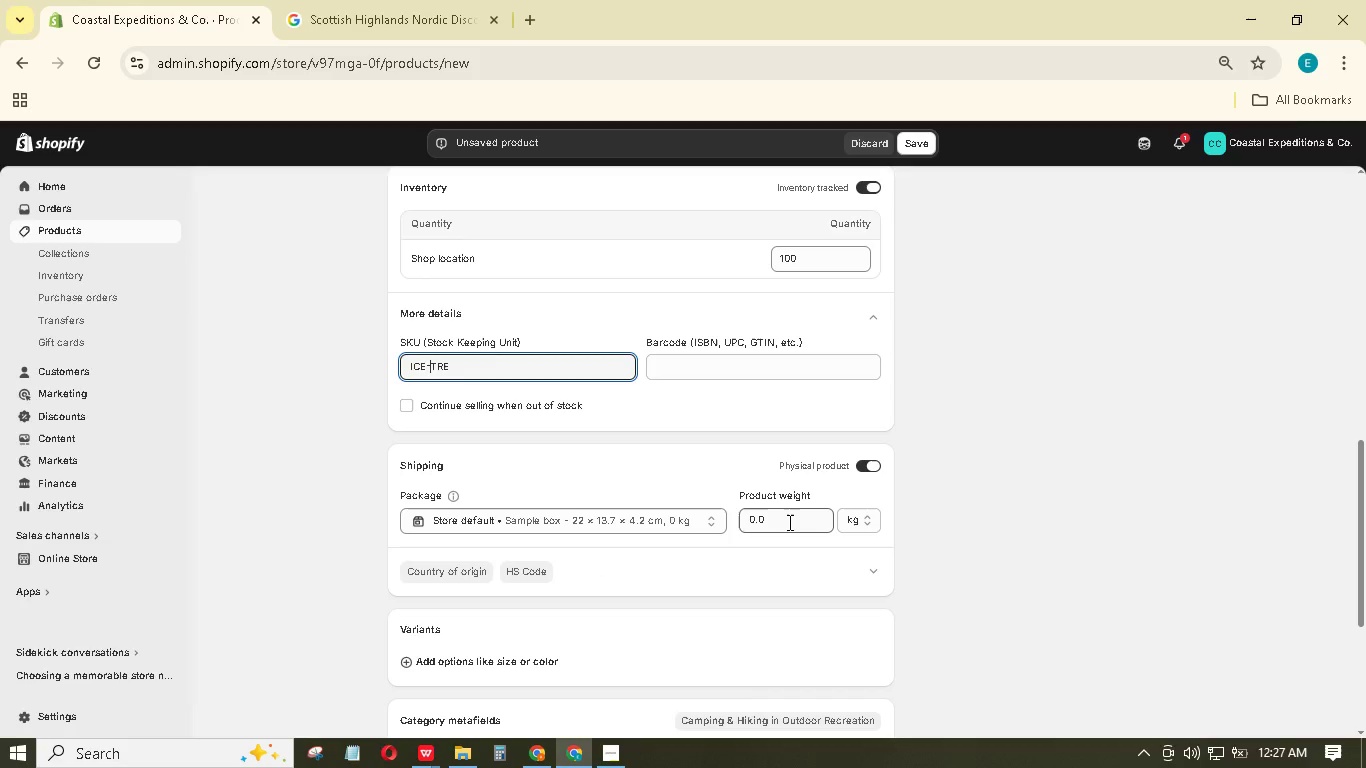 
key(Shift+ShiftLeft)
 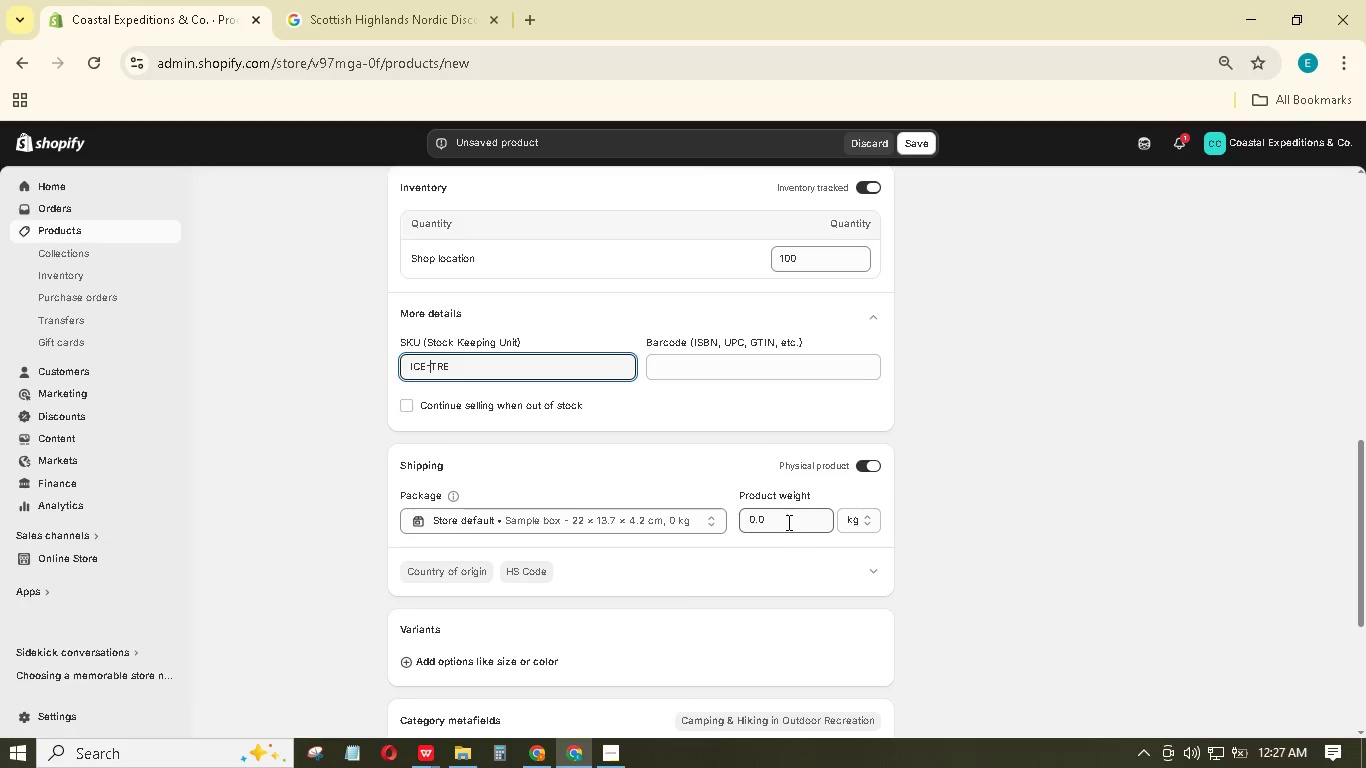 
mouse_move([466, 729])
 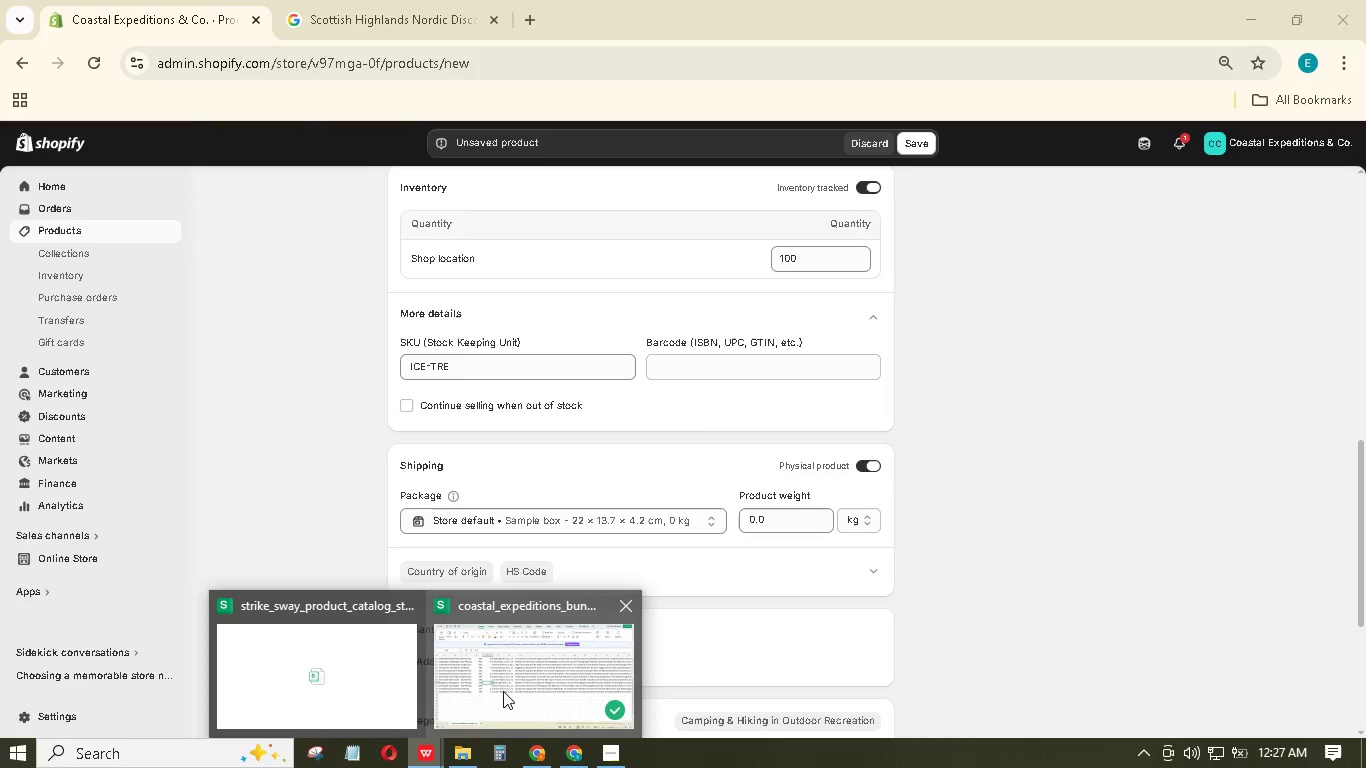 
left_click([504, 689])
 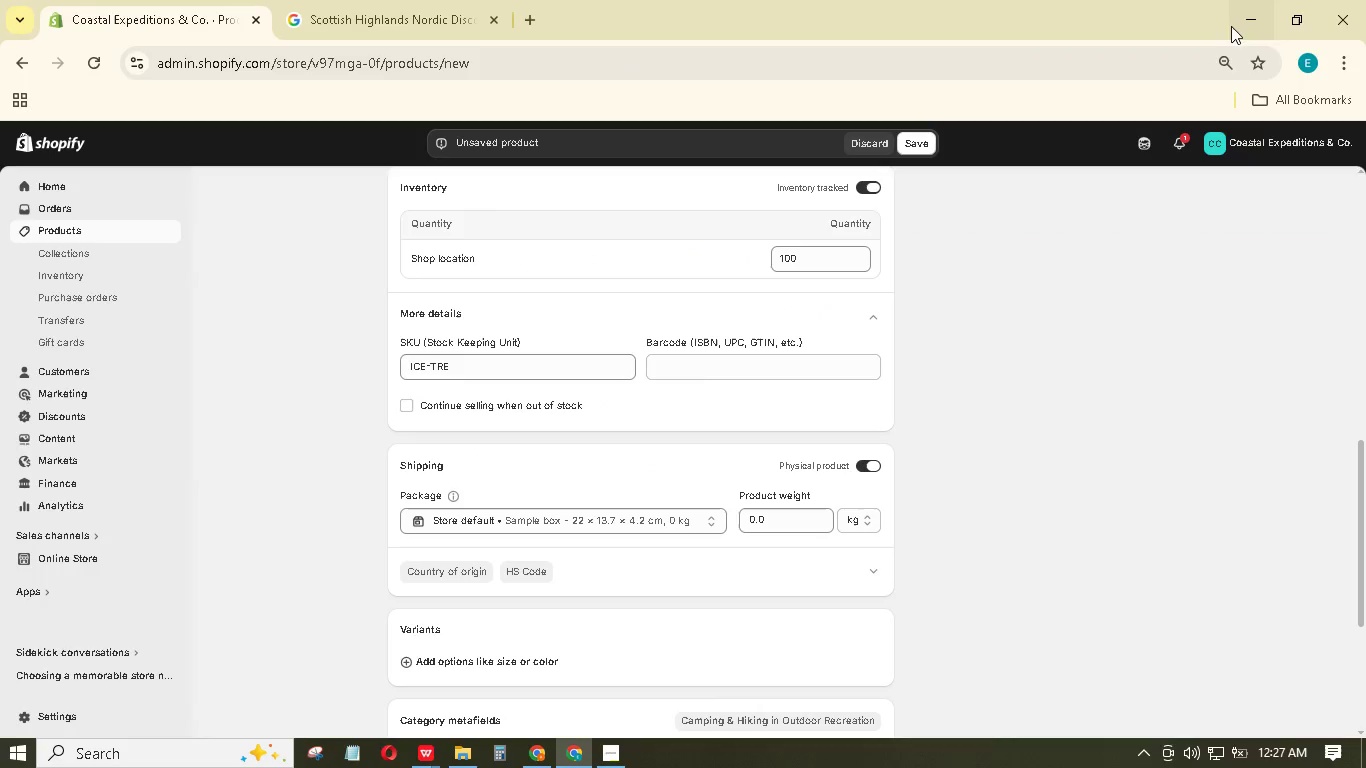 
wait(6.28)
 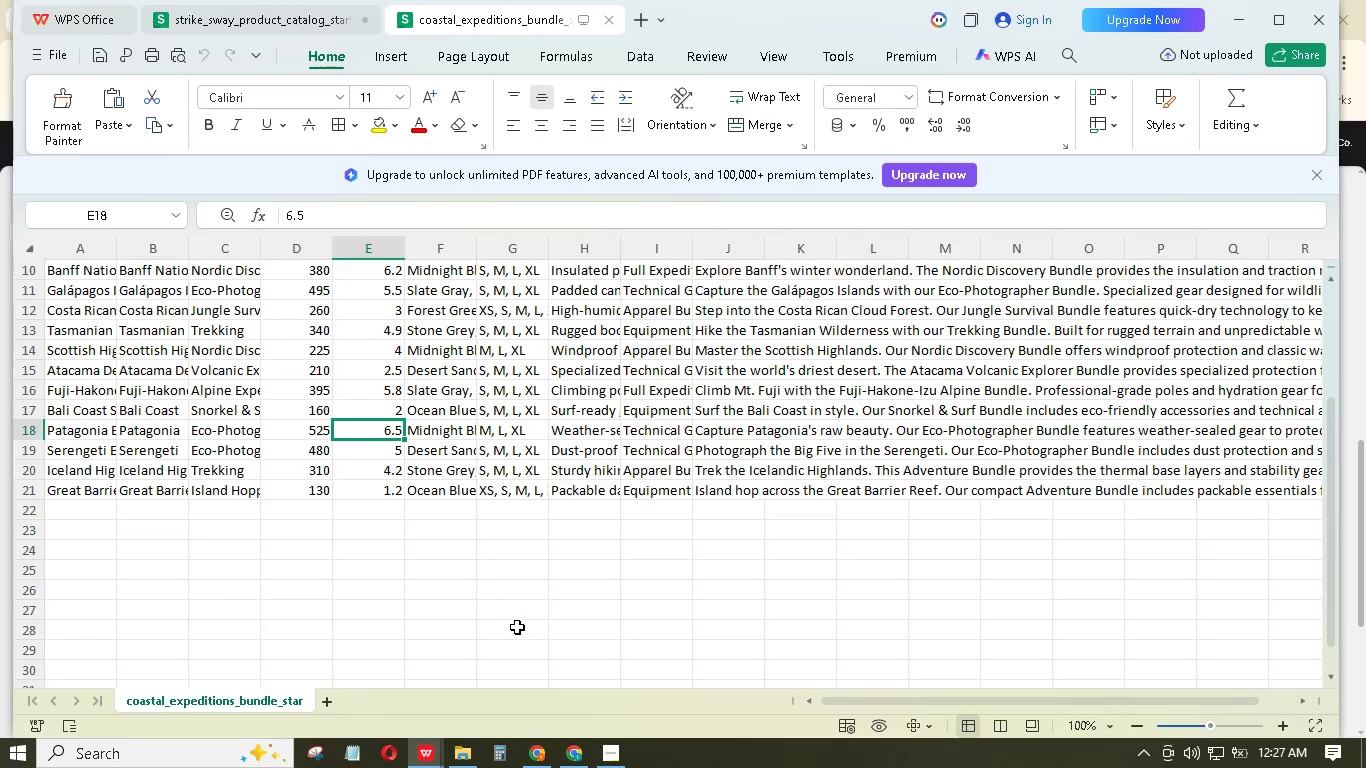 
left_click([807, 502])
 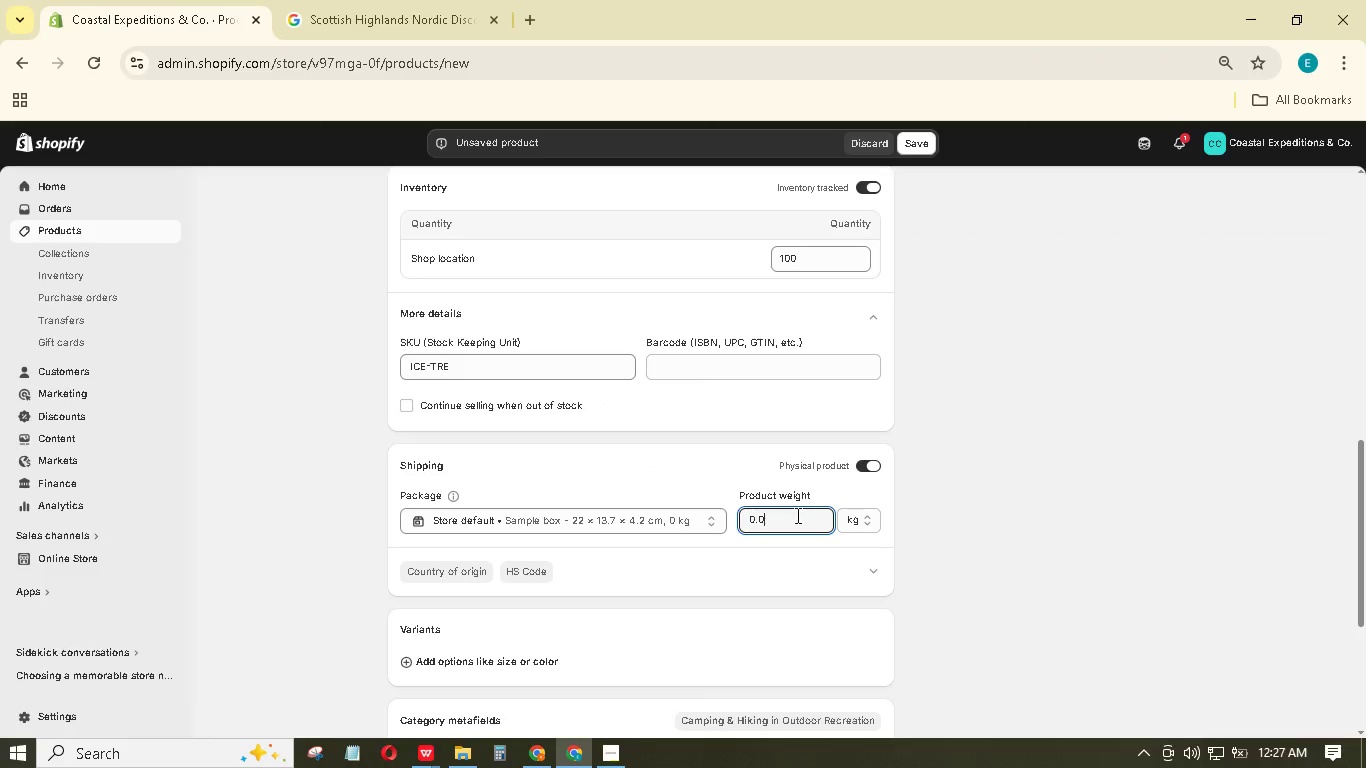 
left_click_drag(start_coordinate=[794, 511], to_coordinate=[746, 515])
 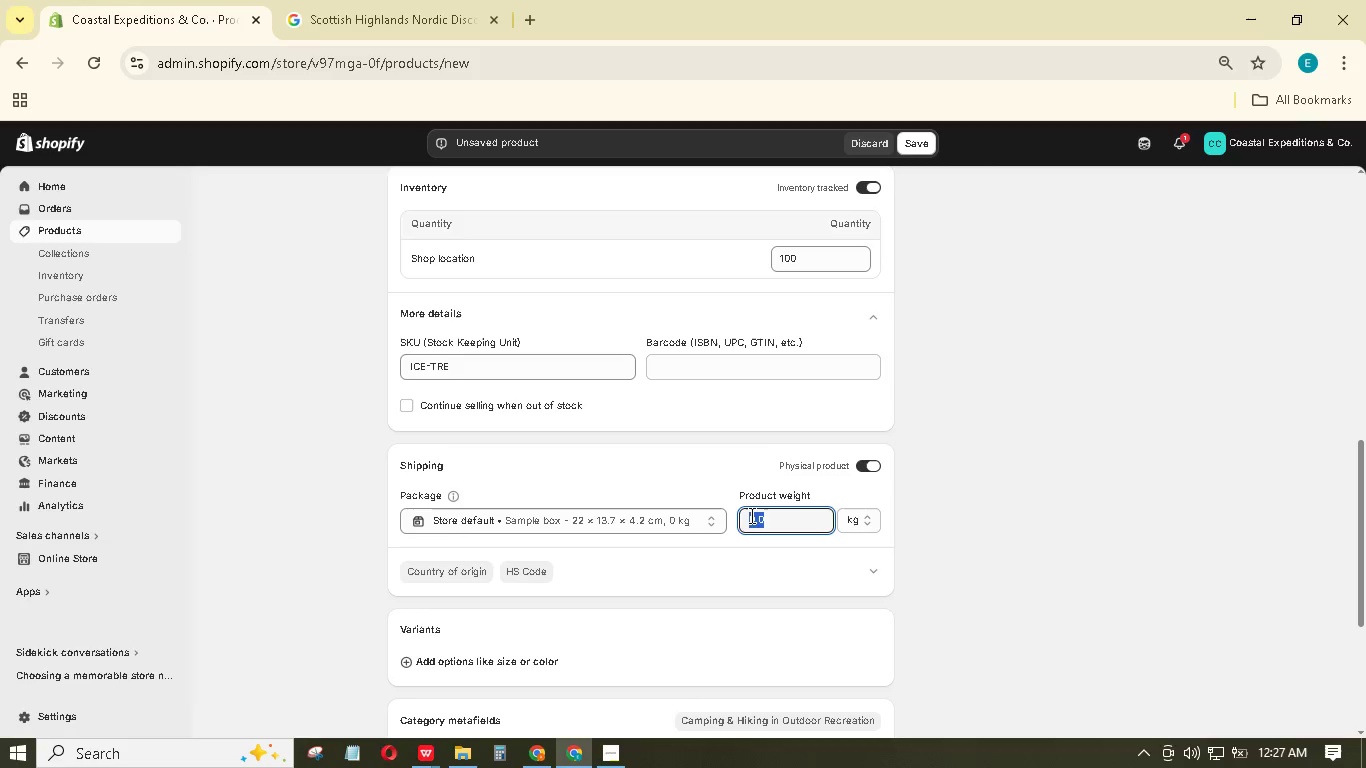 
key(Numpad4)
 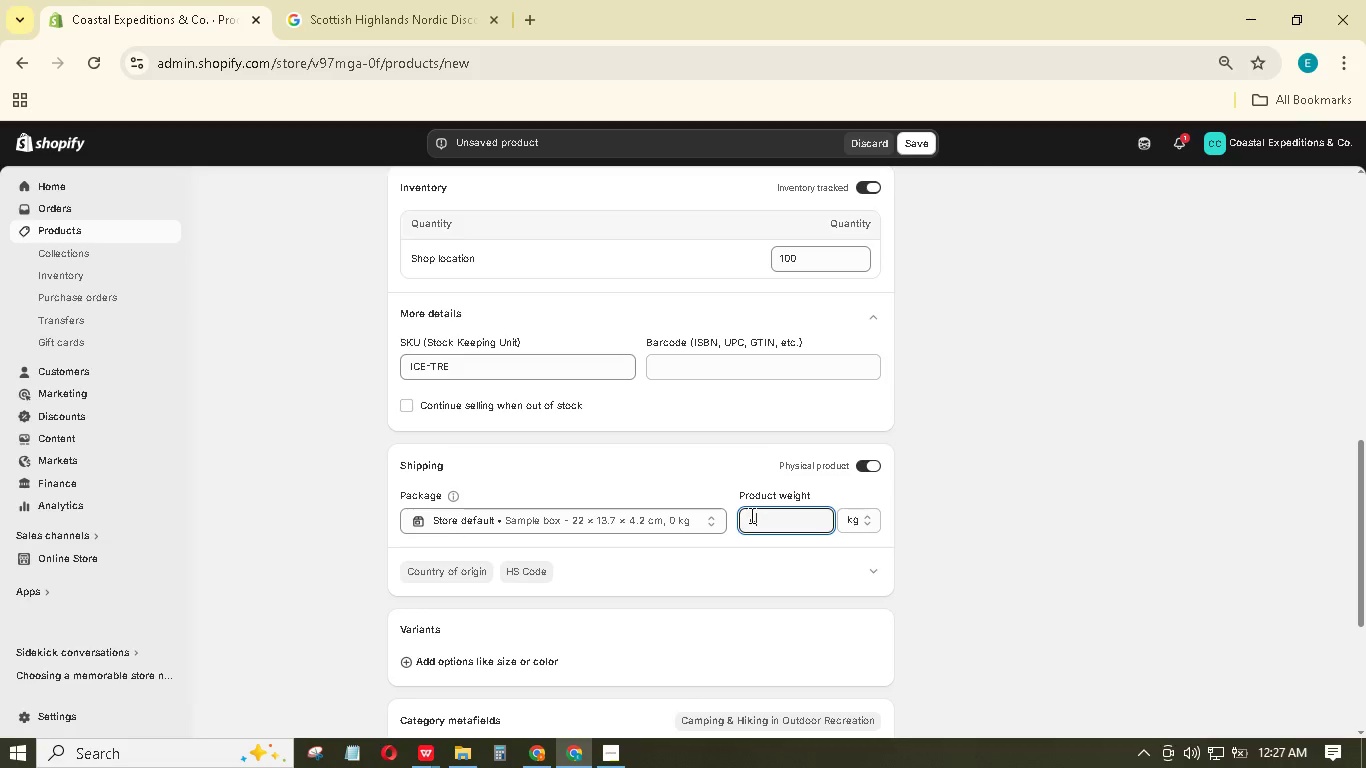 
key(NumpadDecimal)
 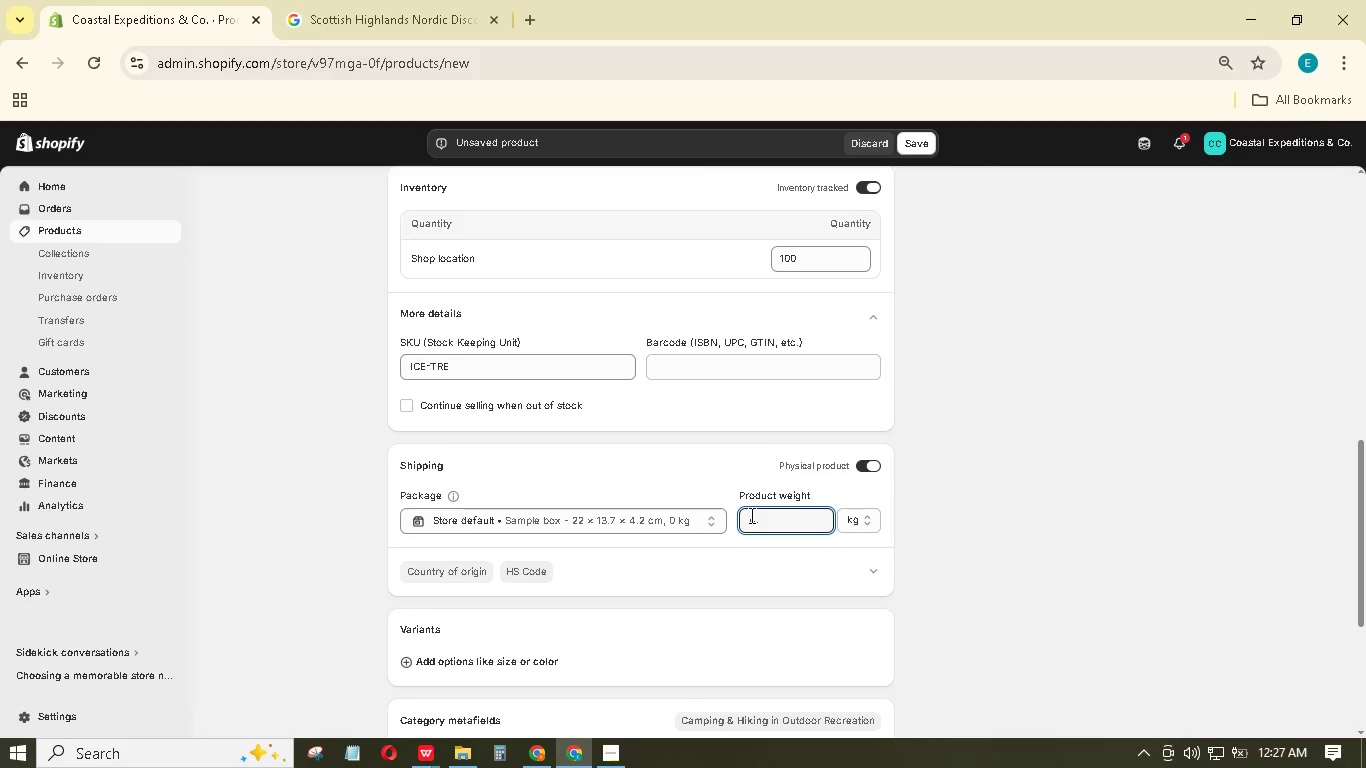 
key(Numpad2)
 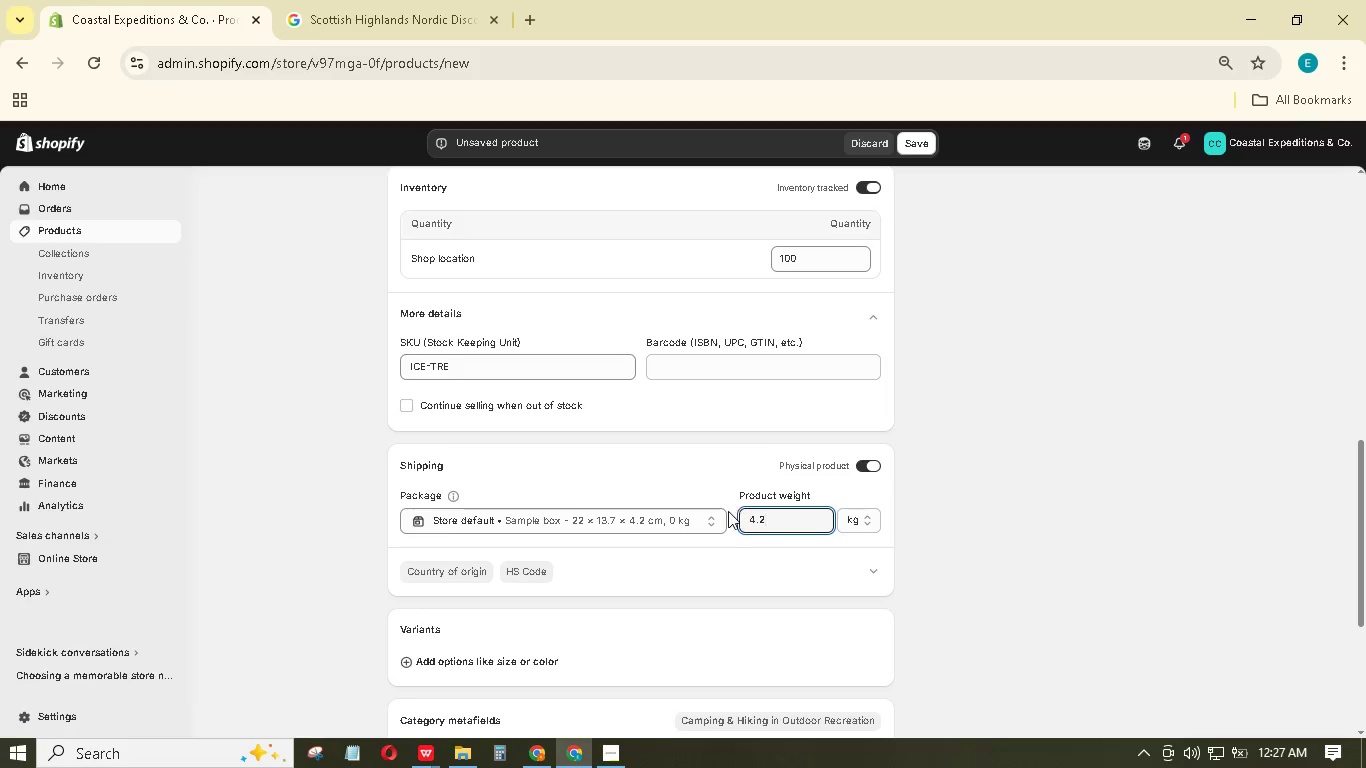 
scroll: coordinate [740, 499], scroll_direction: down, amount: 5.0
 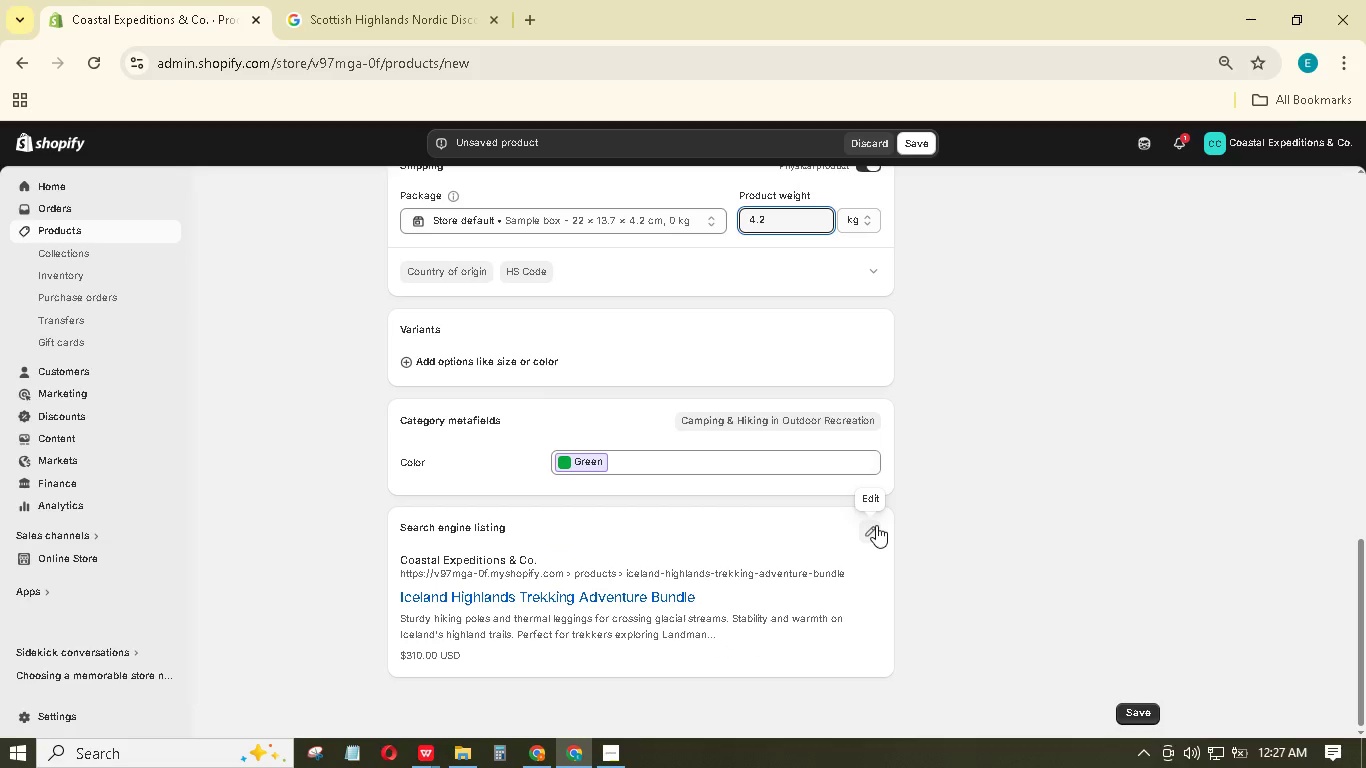 
left_click([876, 525])
 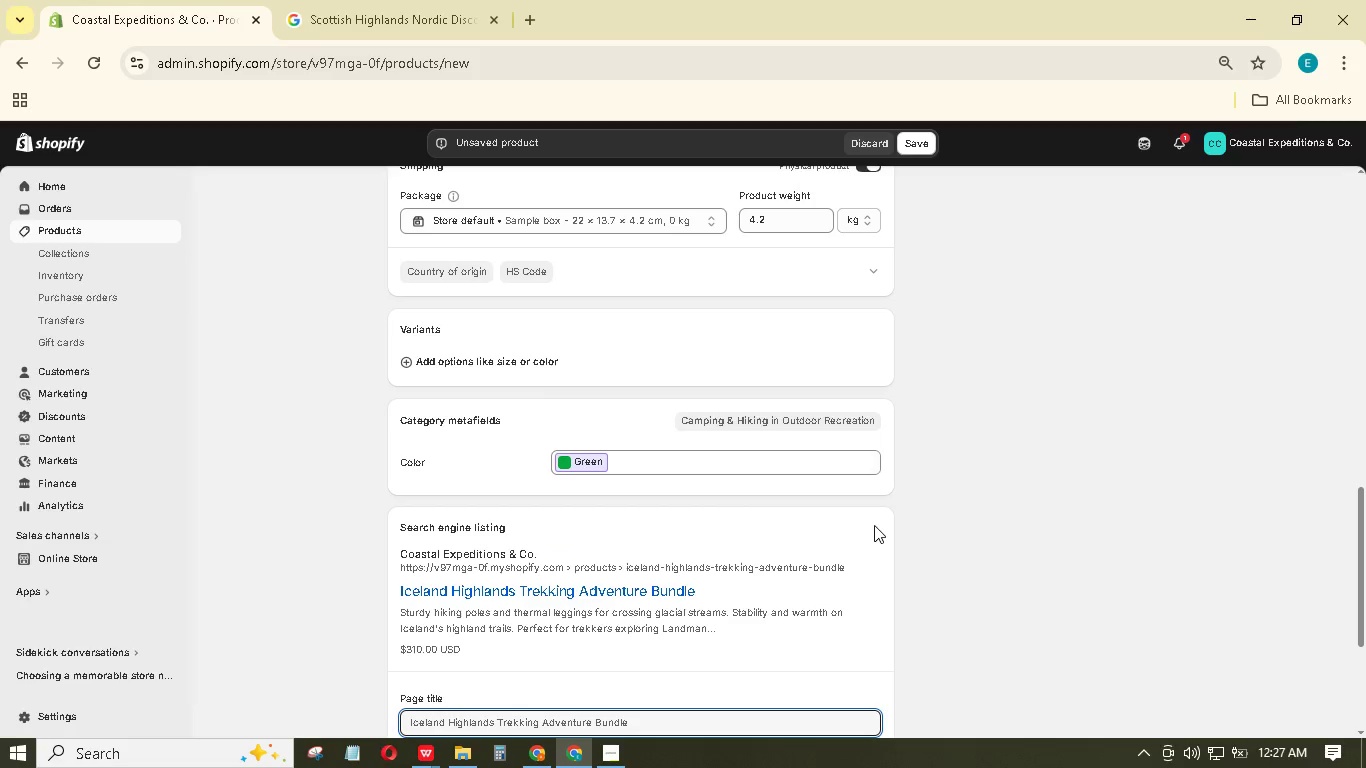 
scroll: coordinate [671, 637], scroll_direction: down, amount: 3.0
 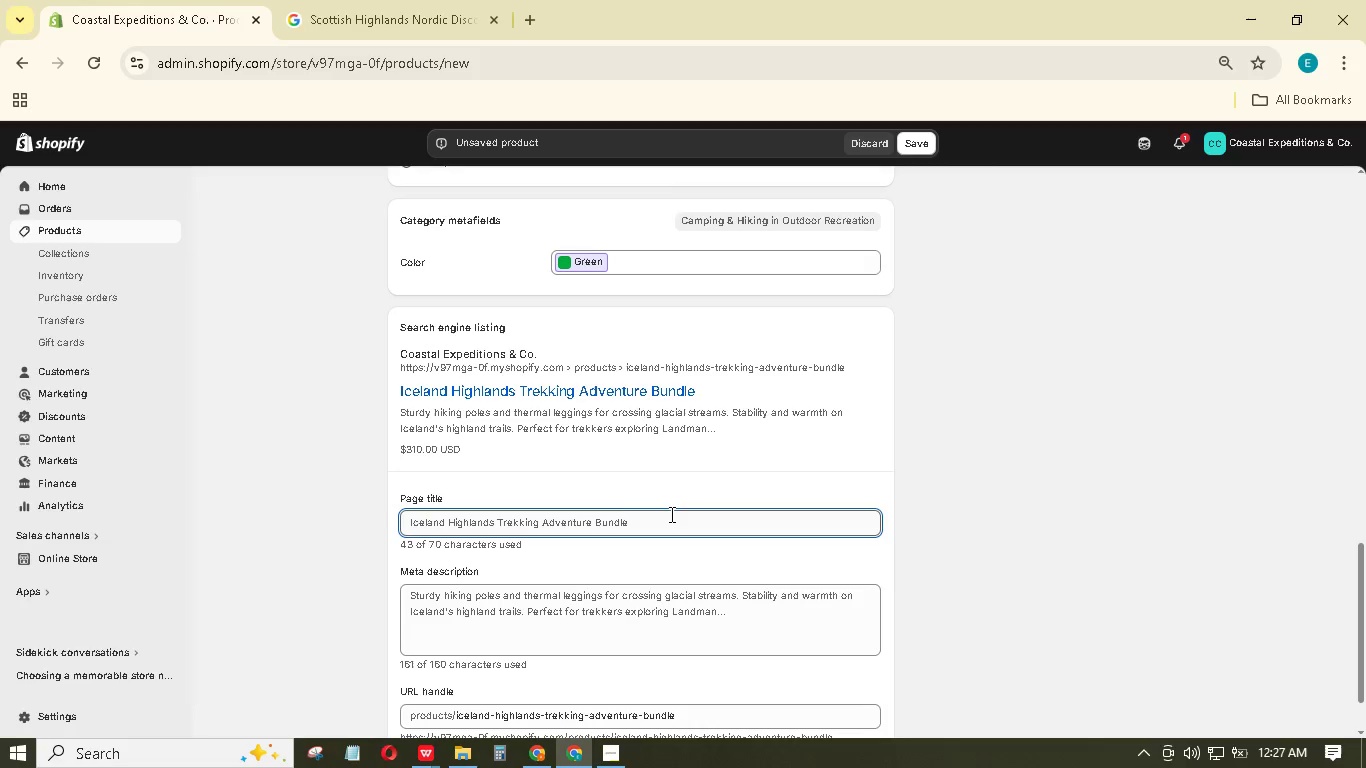 
left_click([670, 514])
 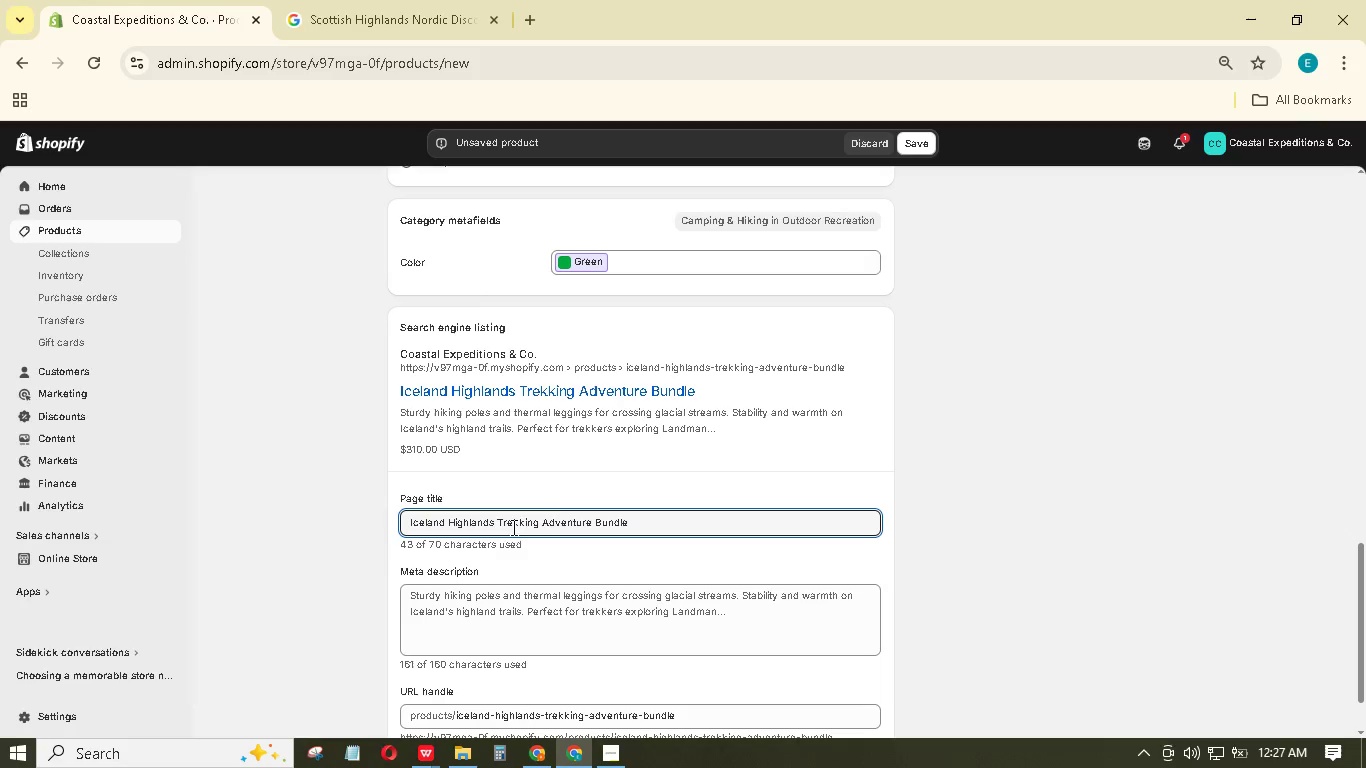 
wait(5.34)
 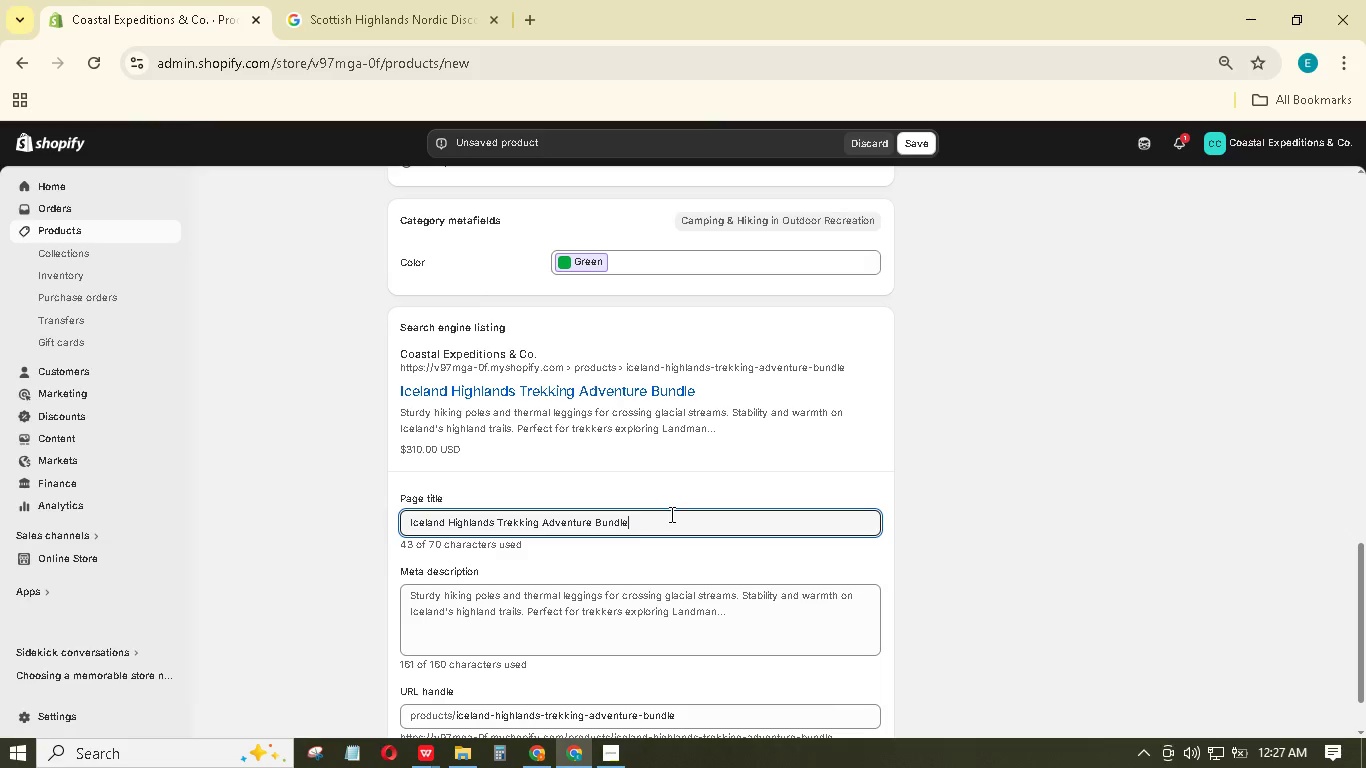 
left_click_drag(start_coordinate=[546, 522], to_coordinate=[589, 511])
 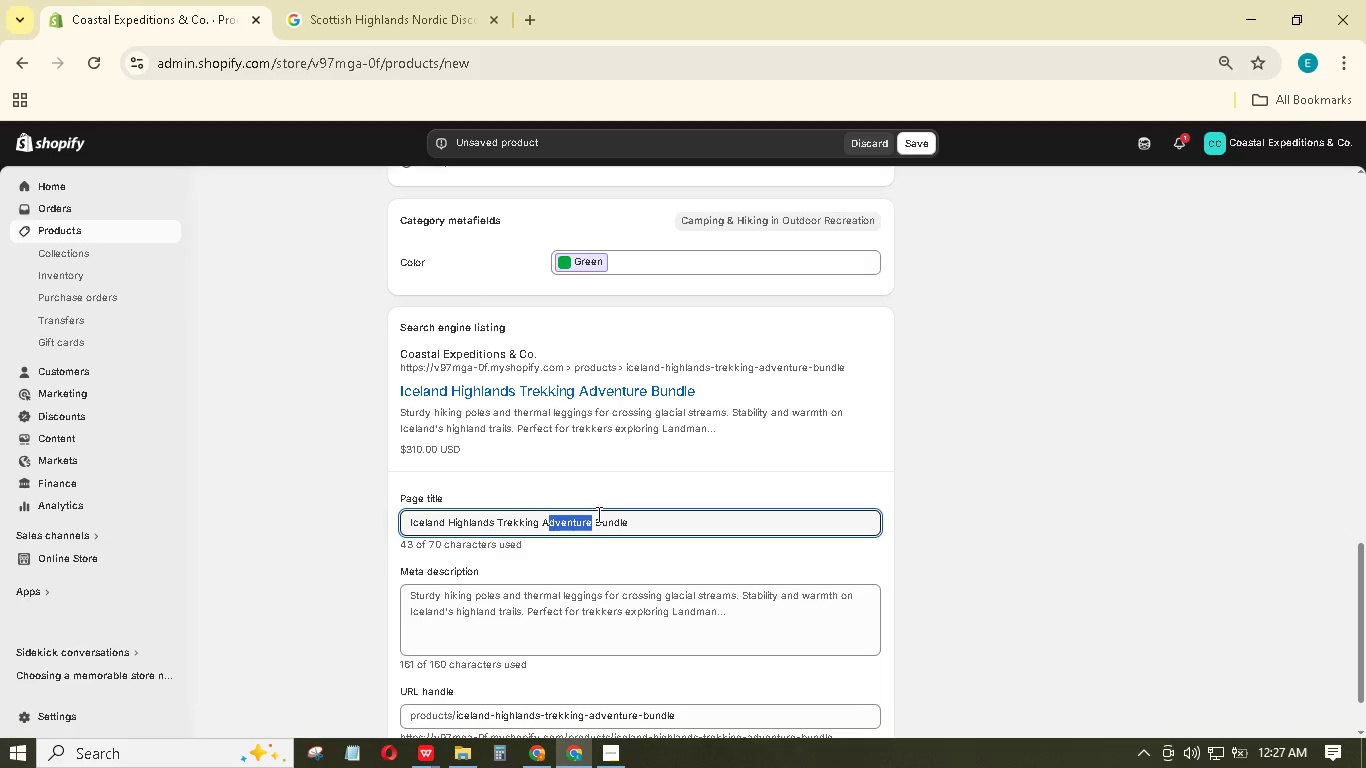 
key(Backspace)
 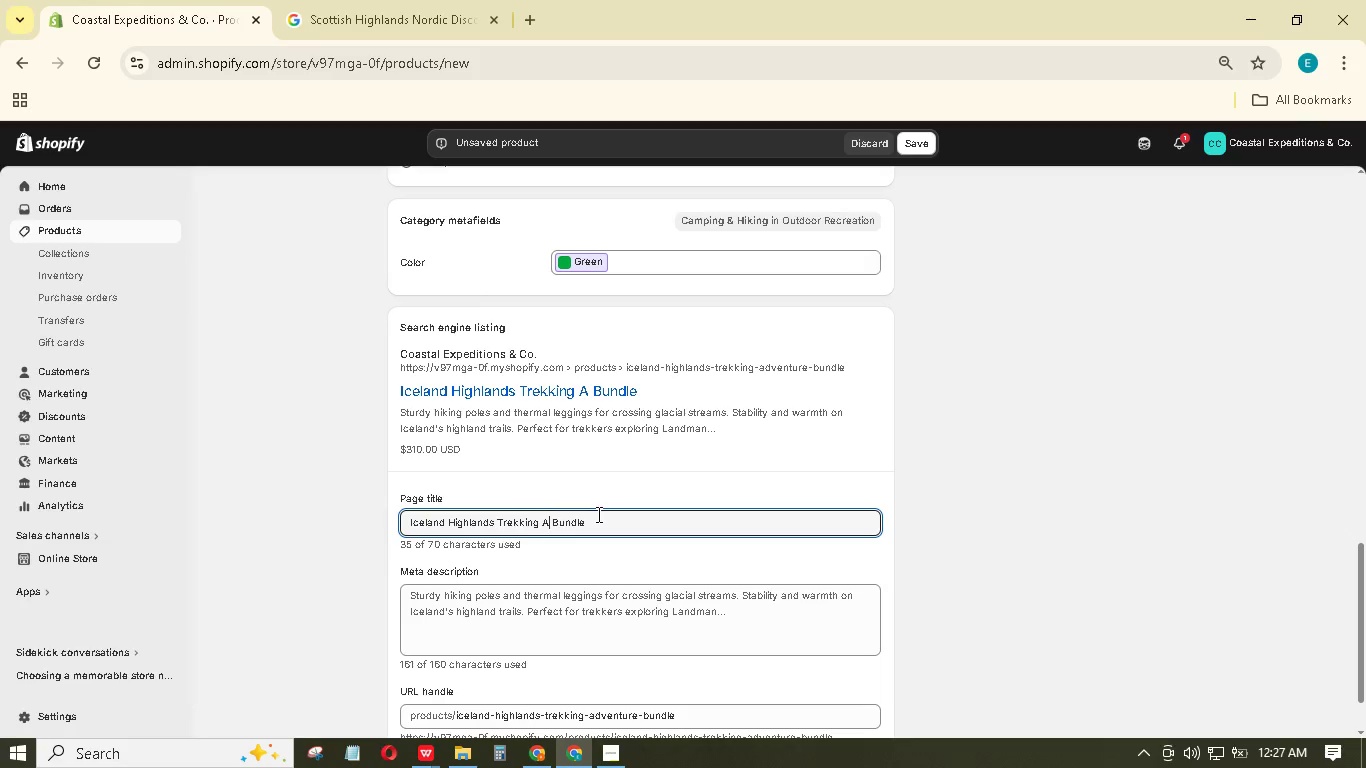 
key(Backspace)
 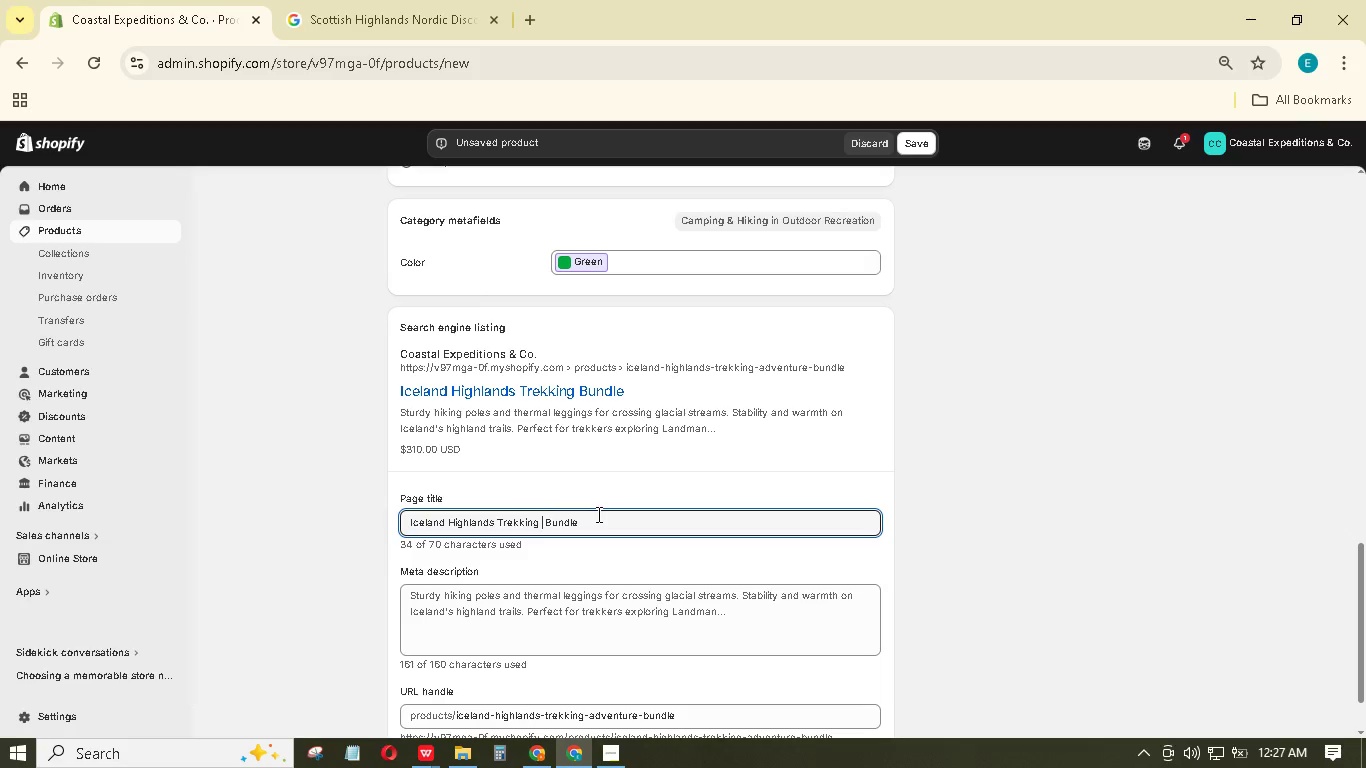 
key(Backspace)
 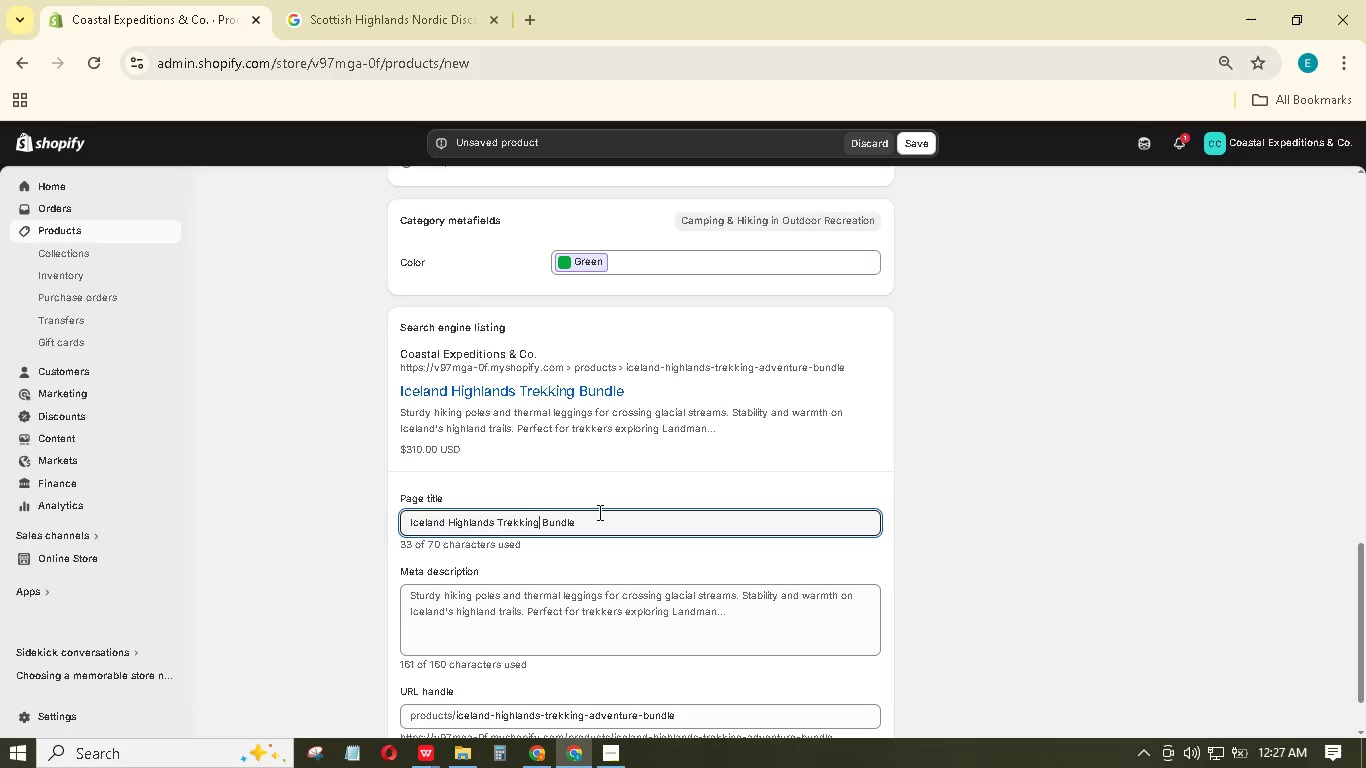 
left_click([598, 511])
 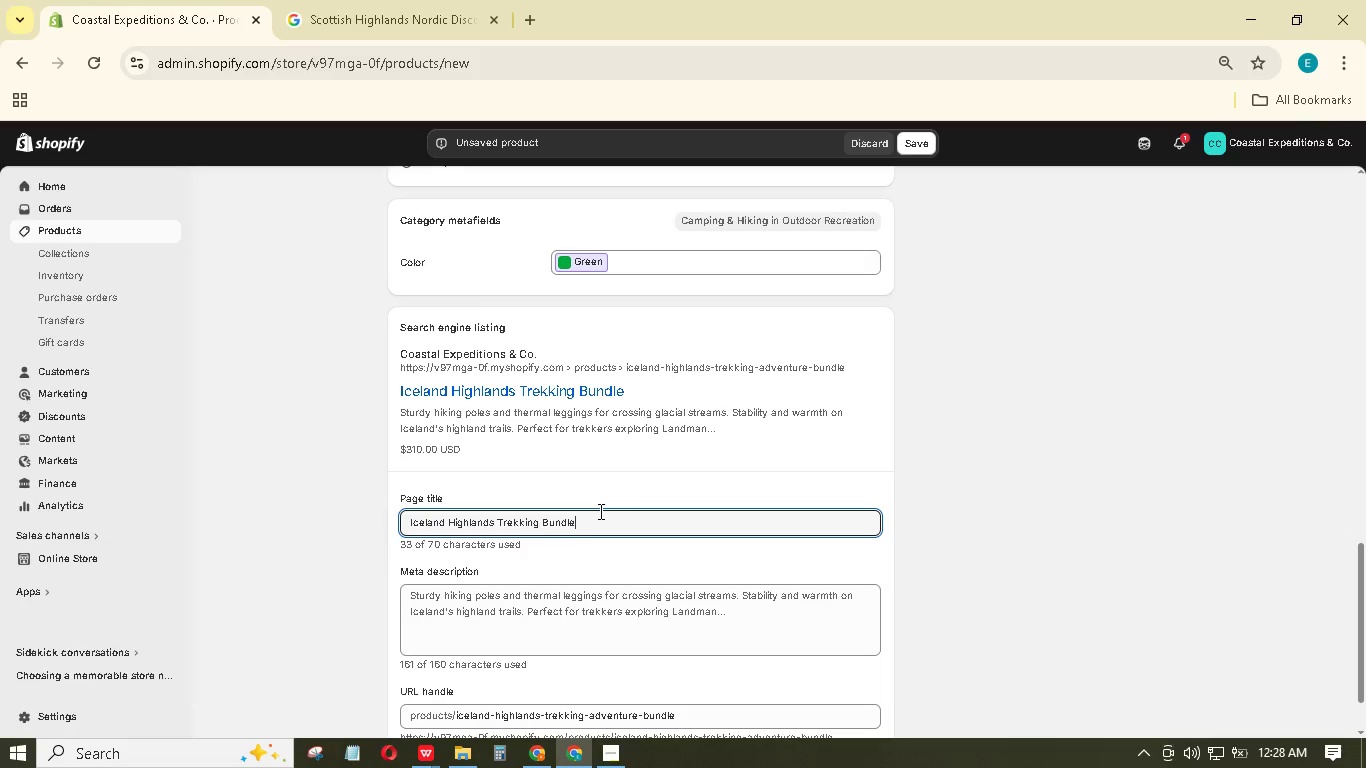 
type( | Hiking Poles & Thermal Leg)
 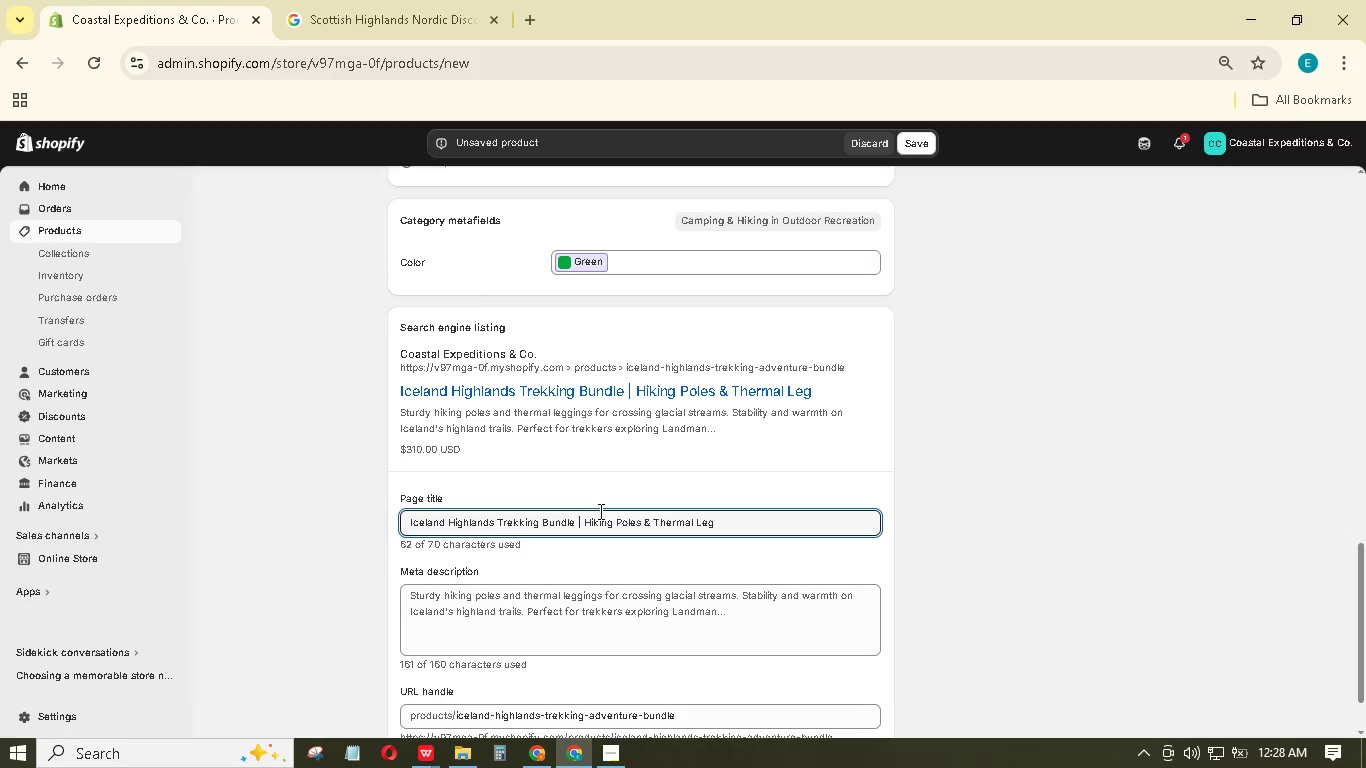 
wait(12.16)
 